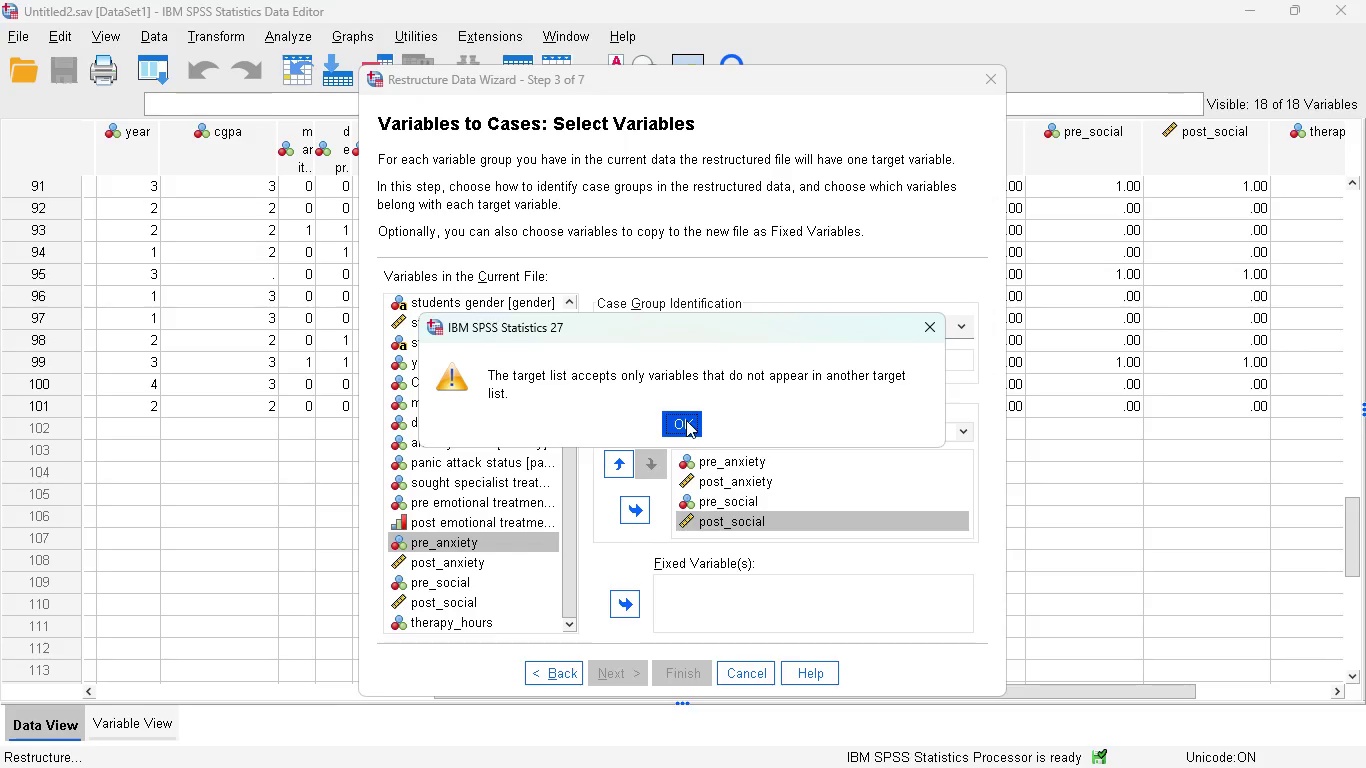 
left_click([682, 413])
 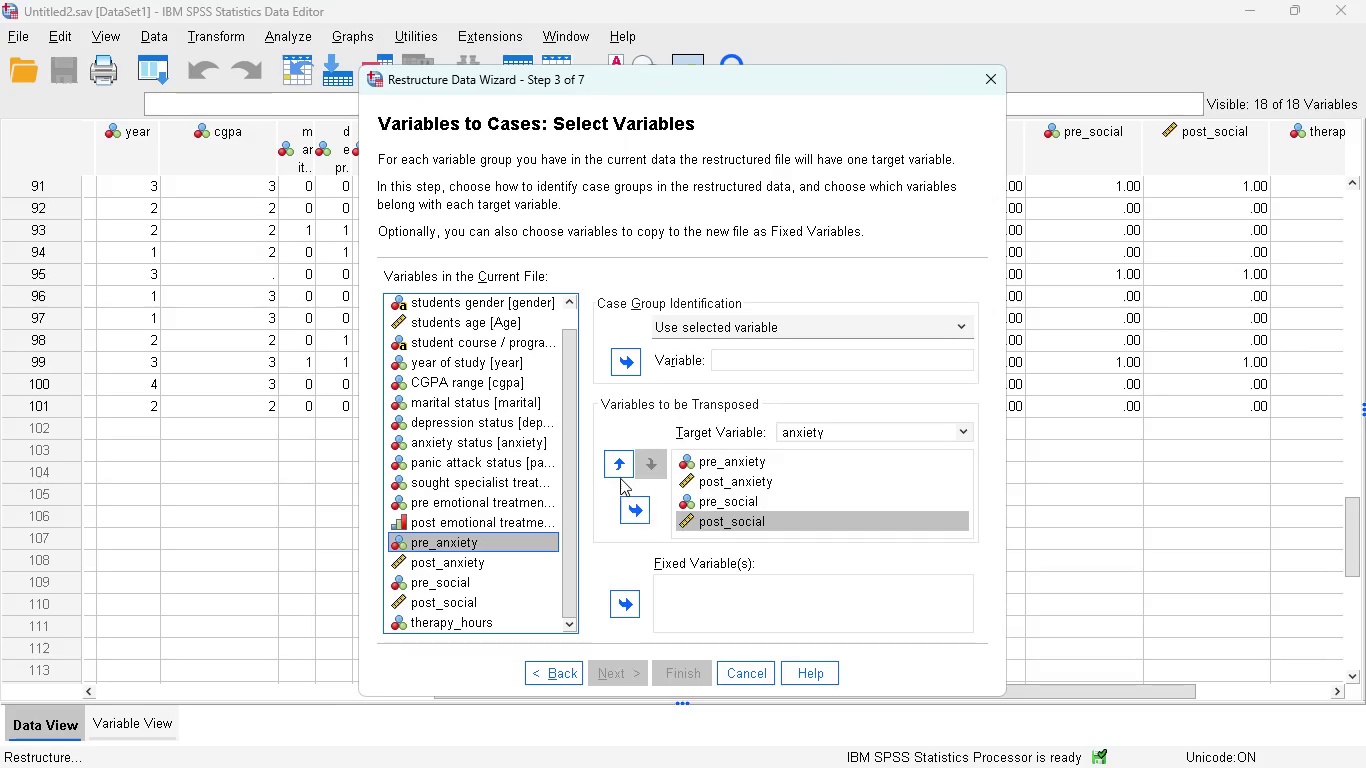 
left_click([614, 468])
 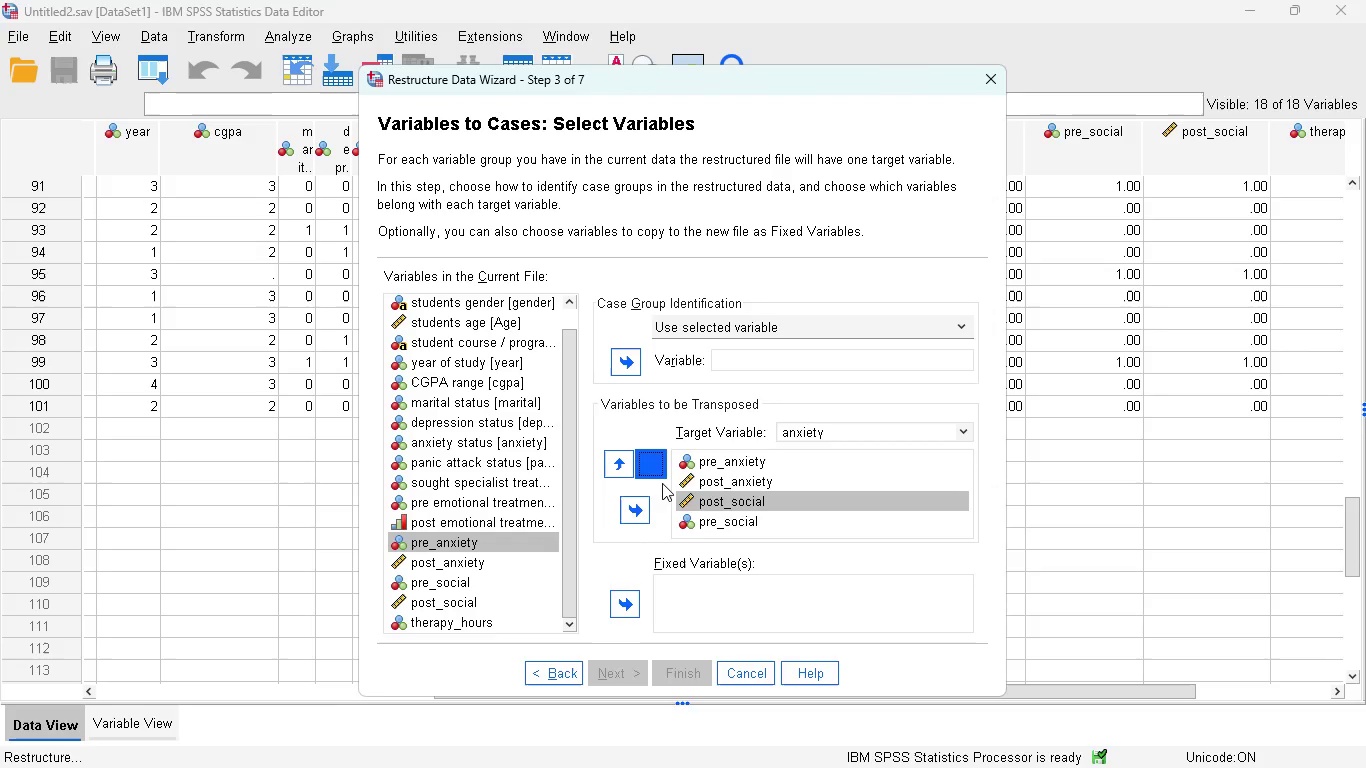 
left_click([645, 508])
 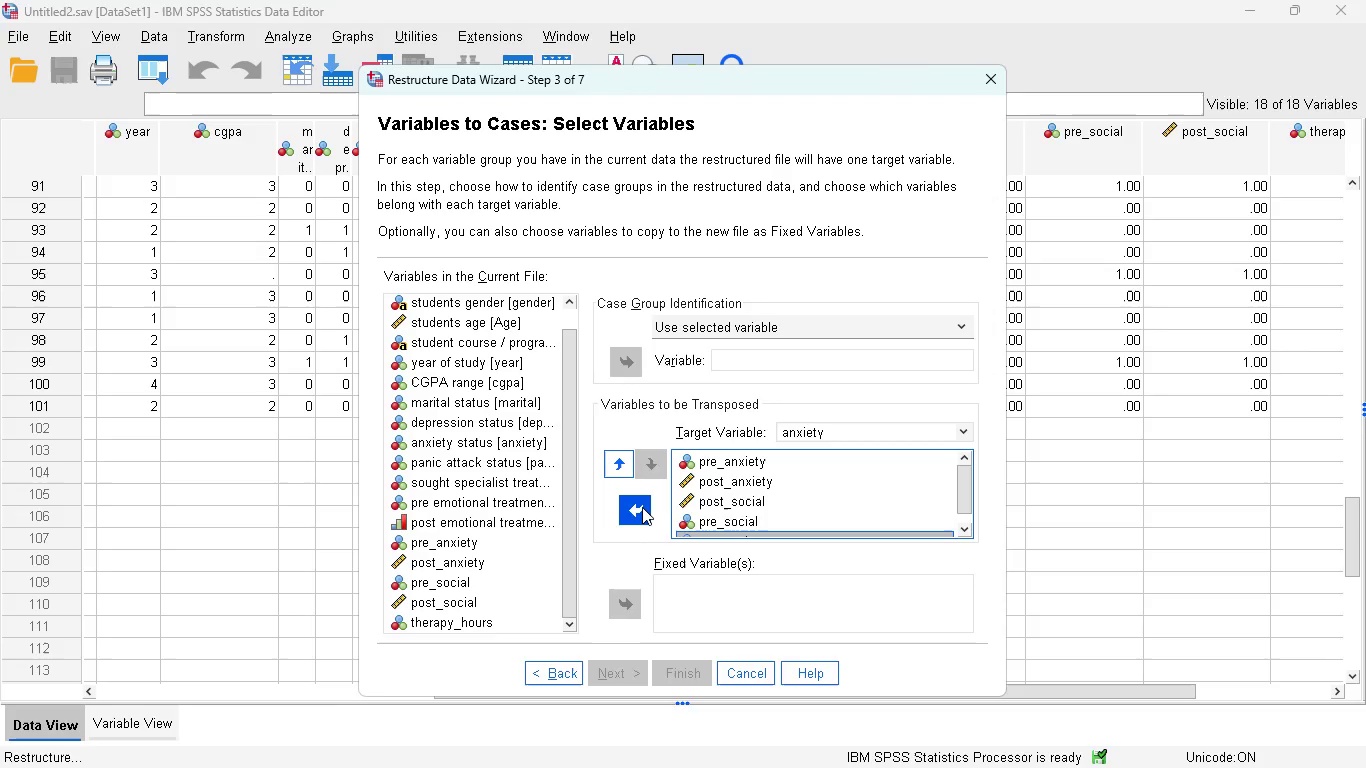 
left_click([640, 507])
 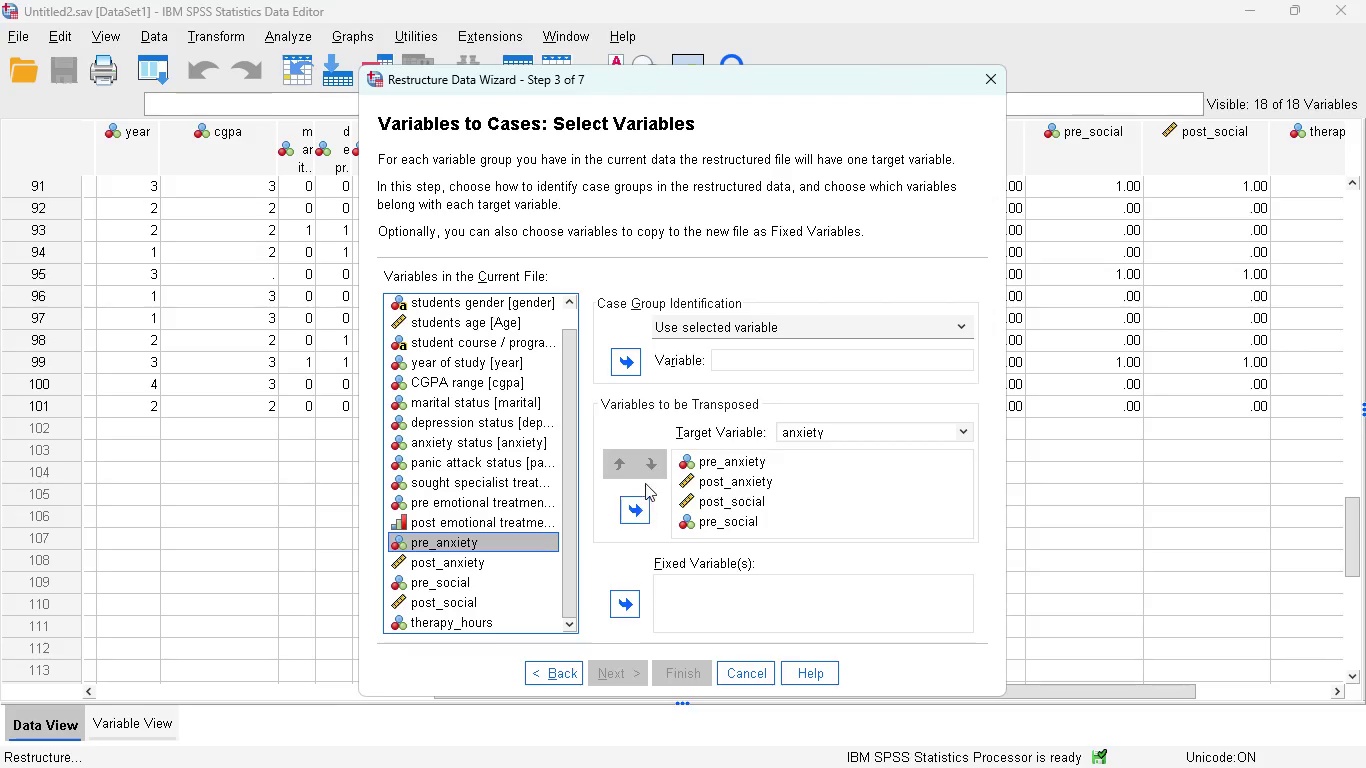 
left_click([692, 502])
 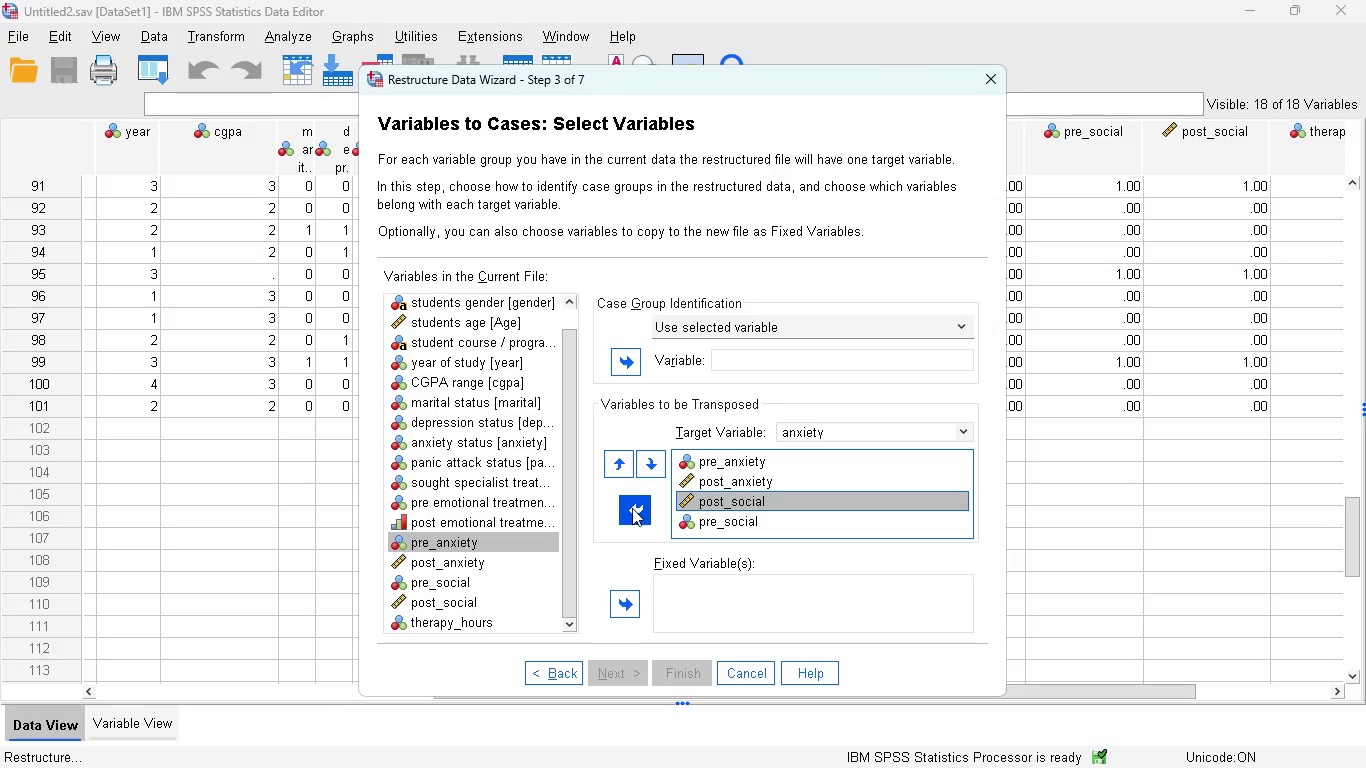 
left_click([632, 508])
 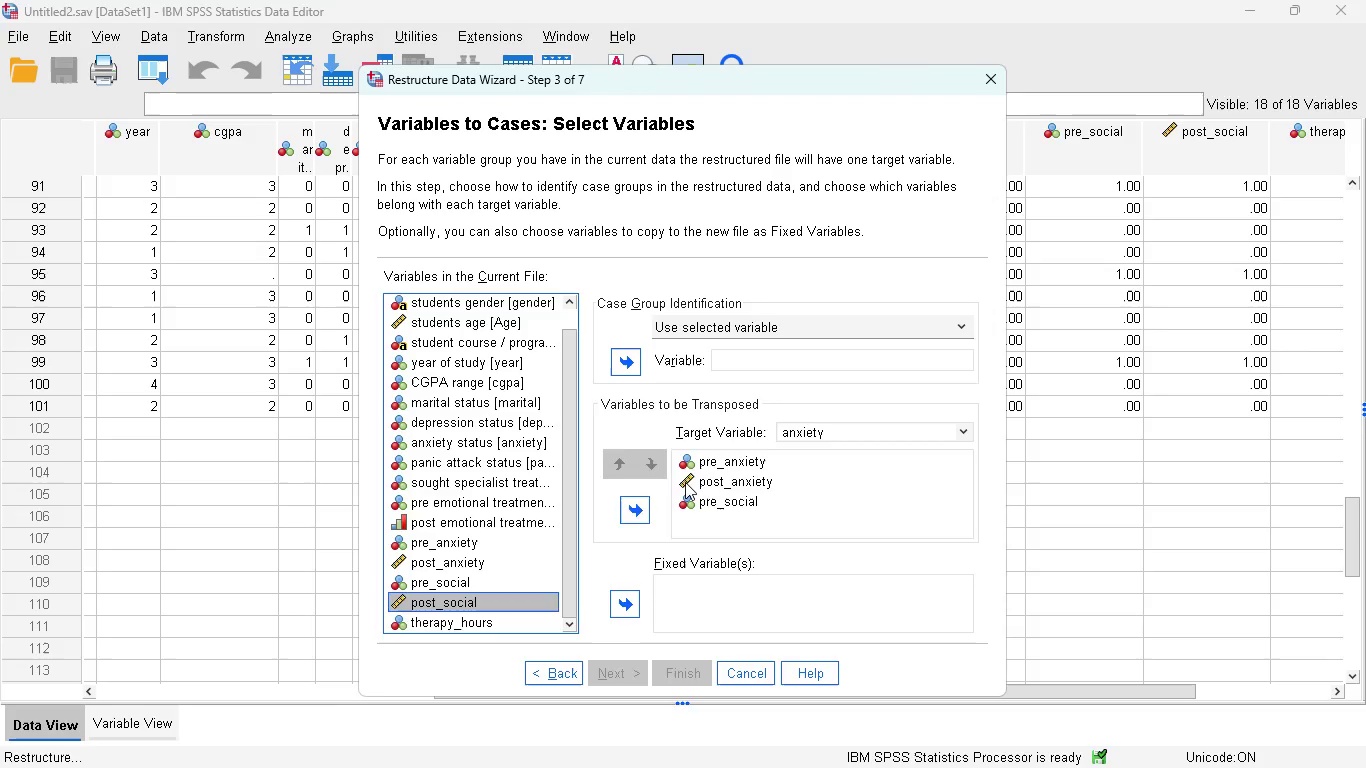 
left_click([685, 482])
 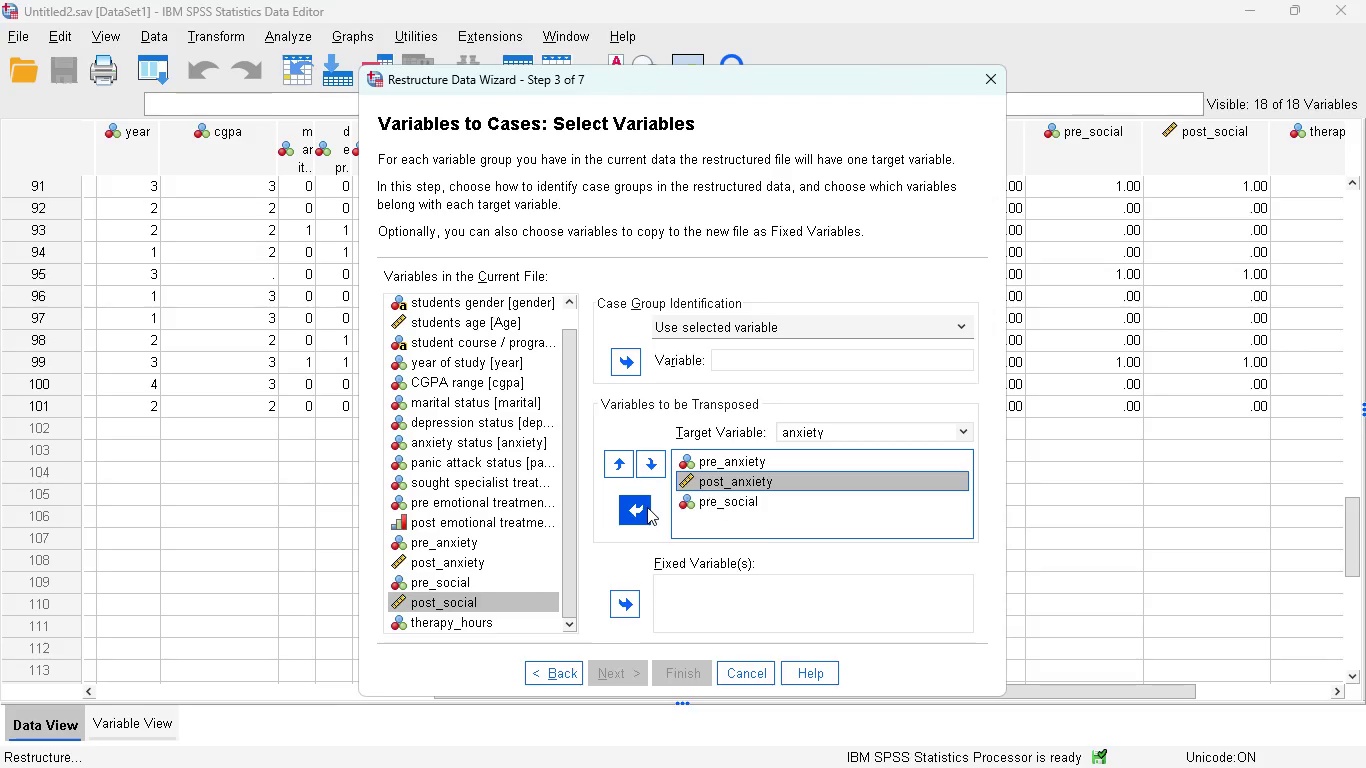 
left_click([647, 507])
 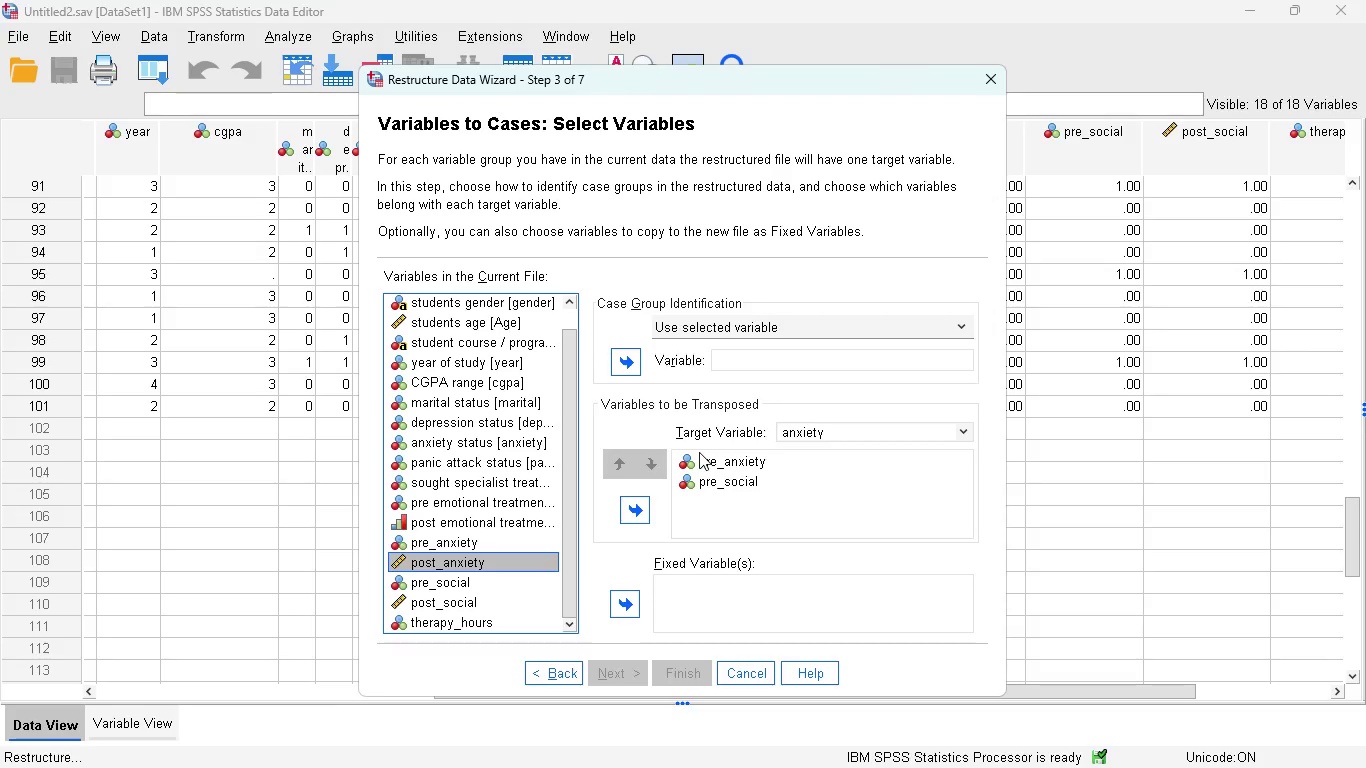 
left_click([699, 452])
 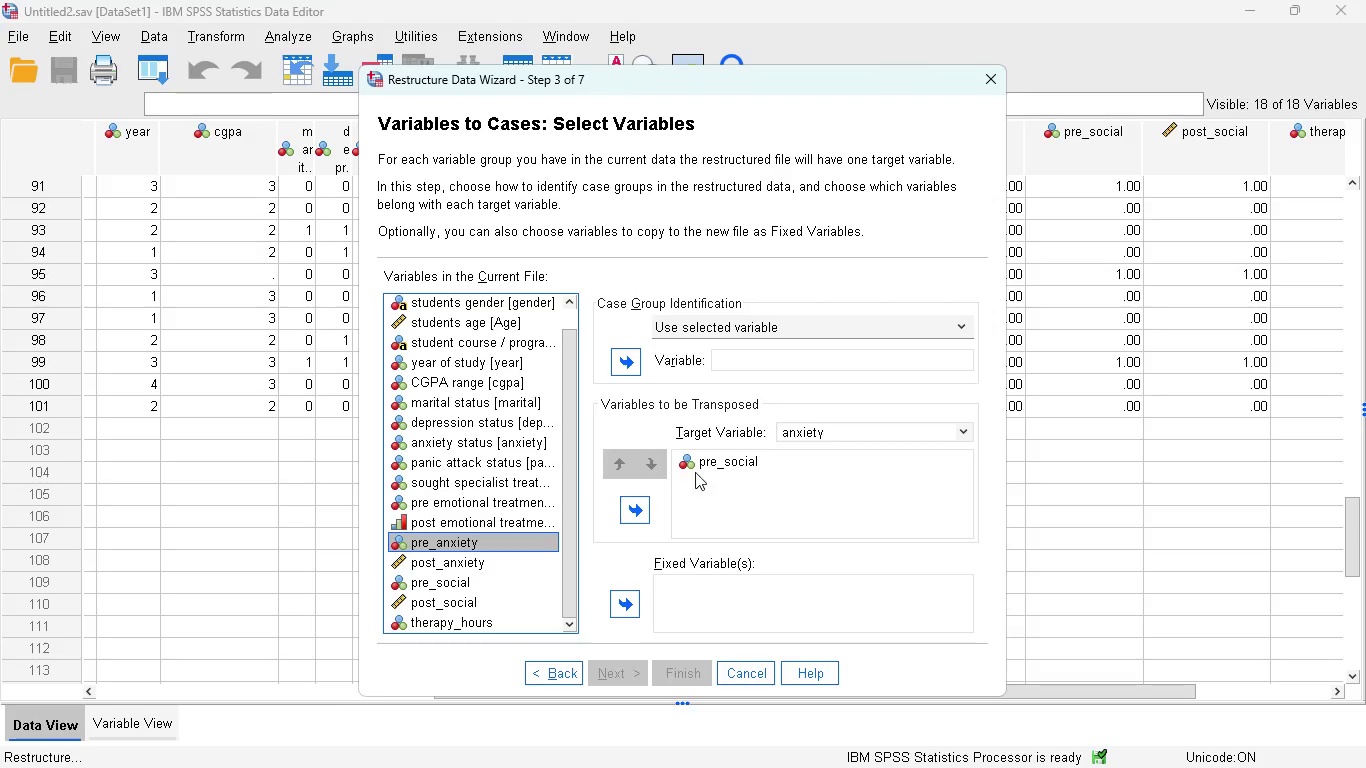 
left_click([698, 464])
 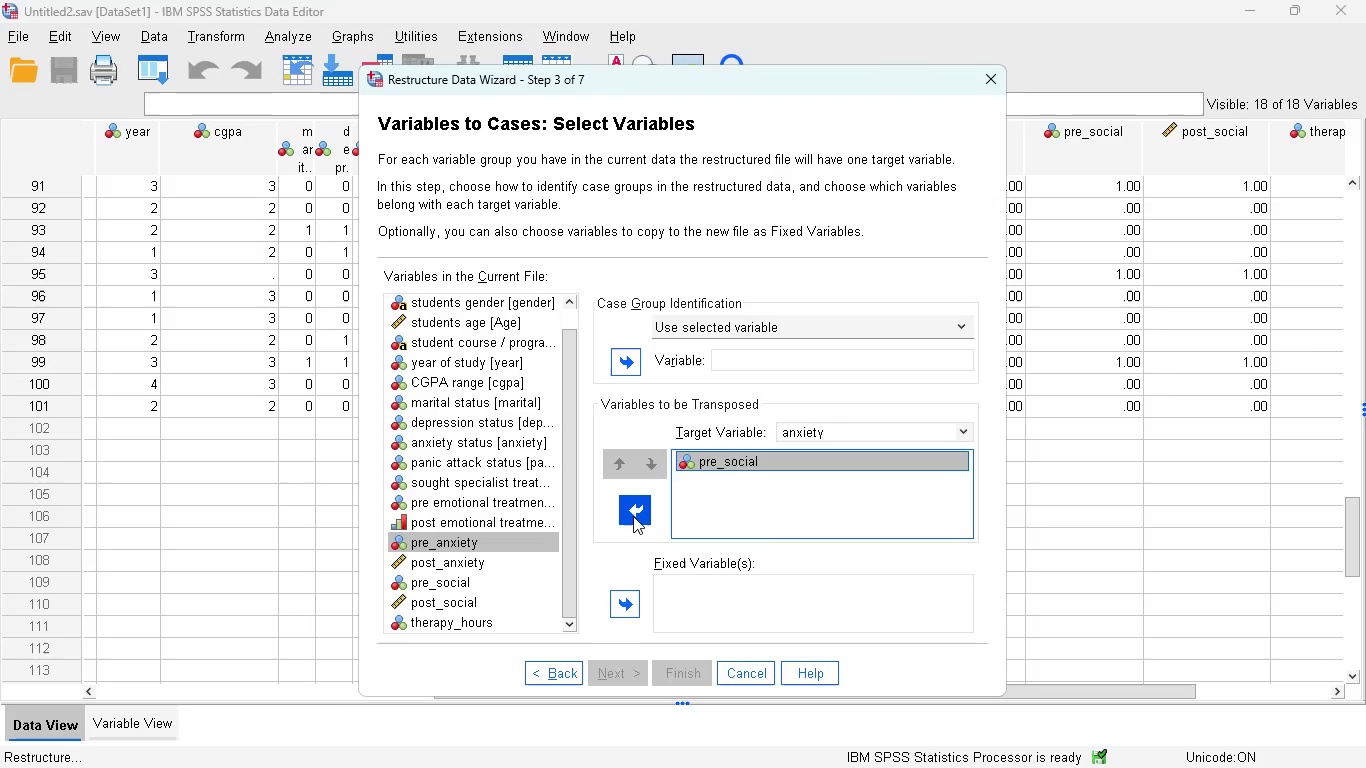 
left_click([633, 516])
 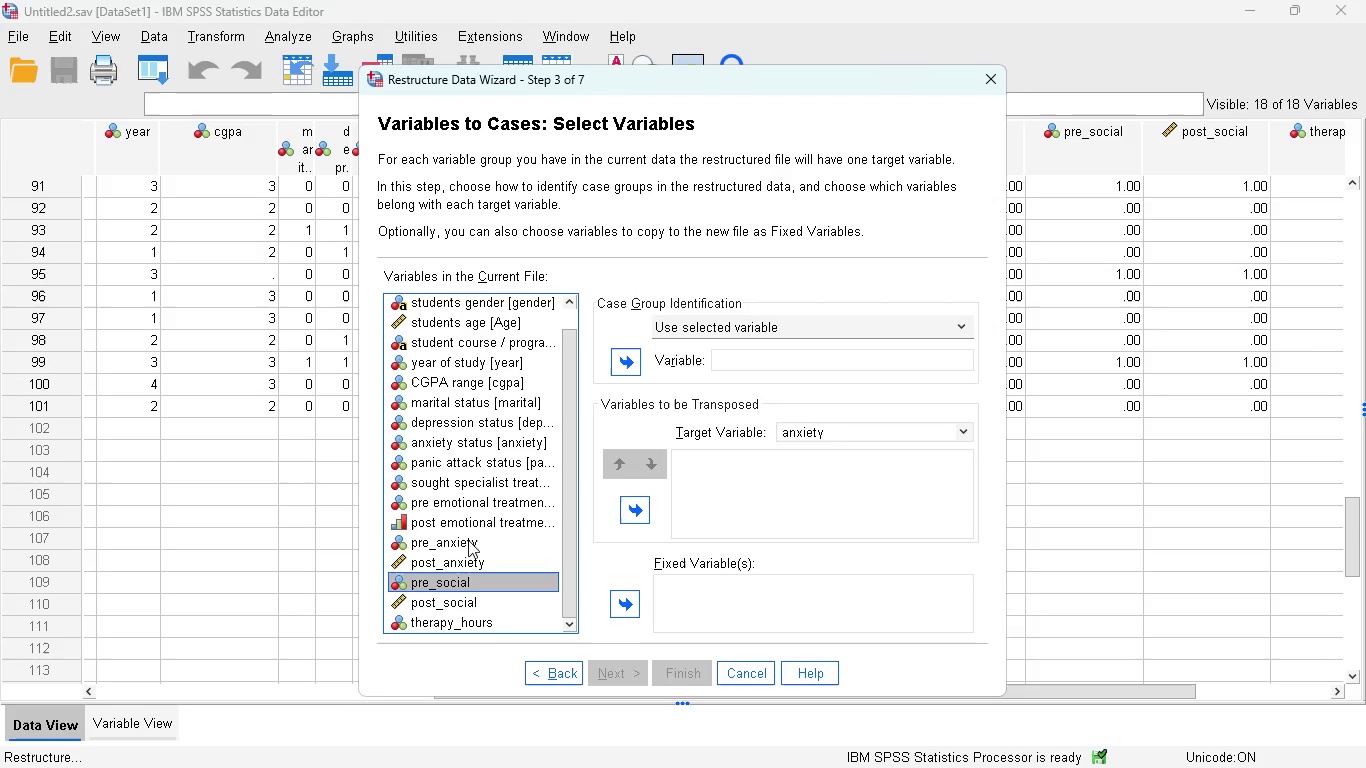 
left_click([467, 540])
 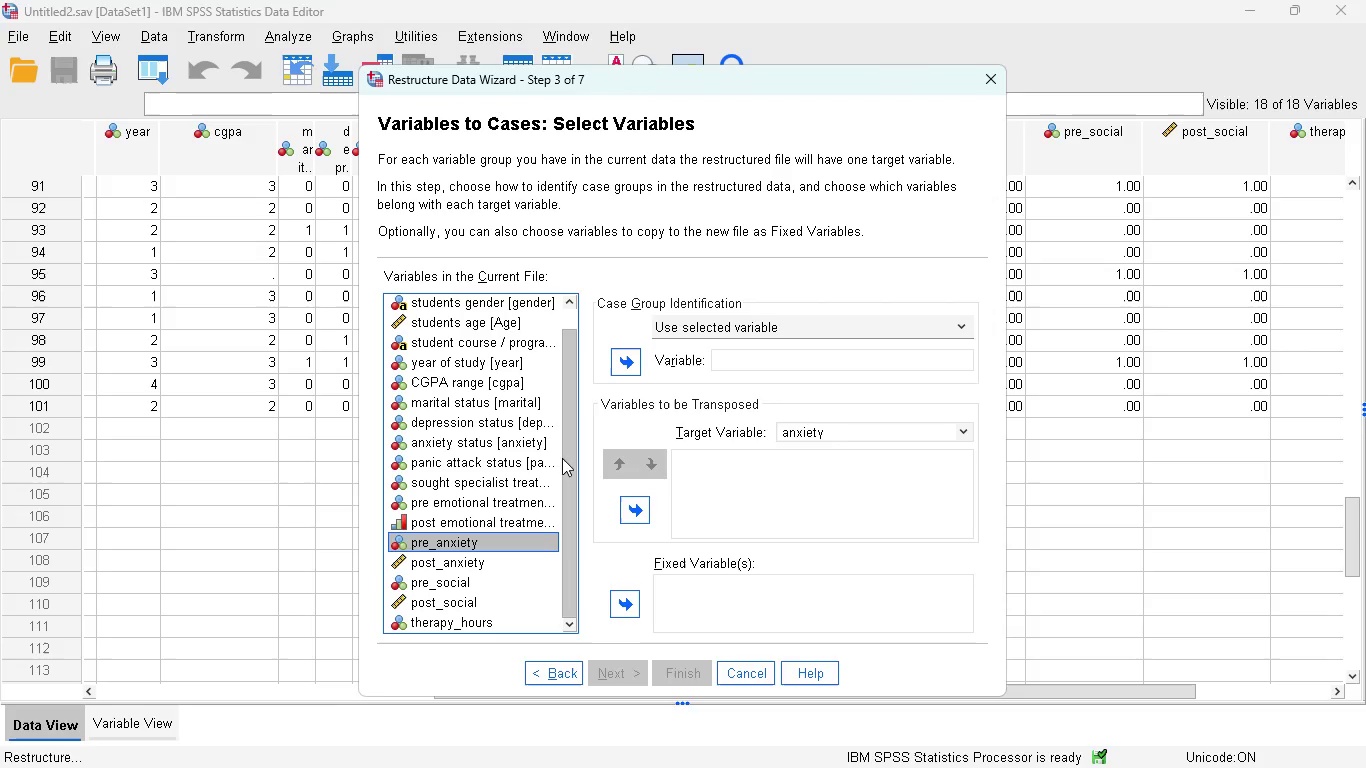 
left_click([508, 497])
 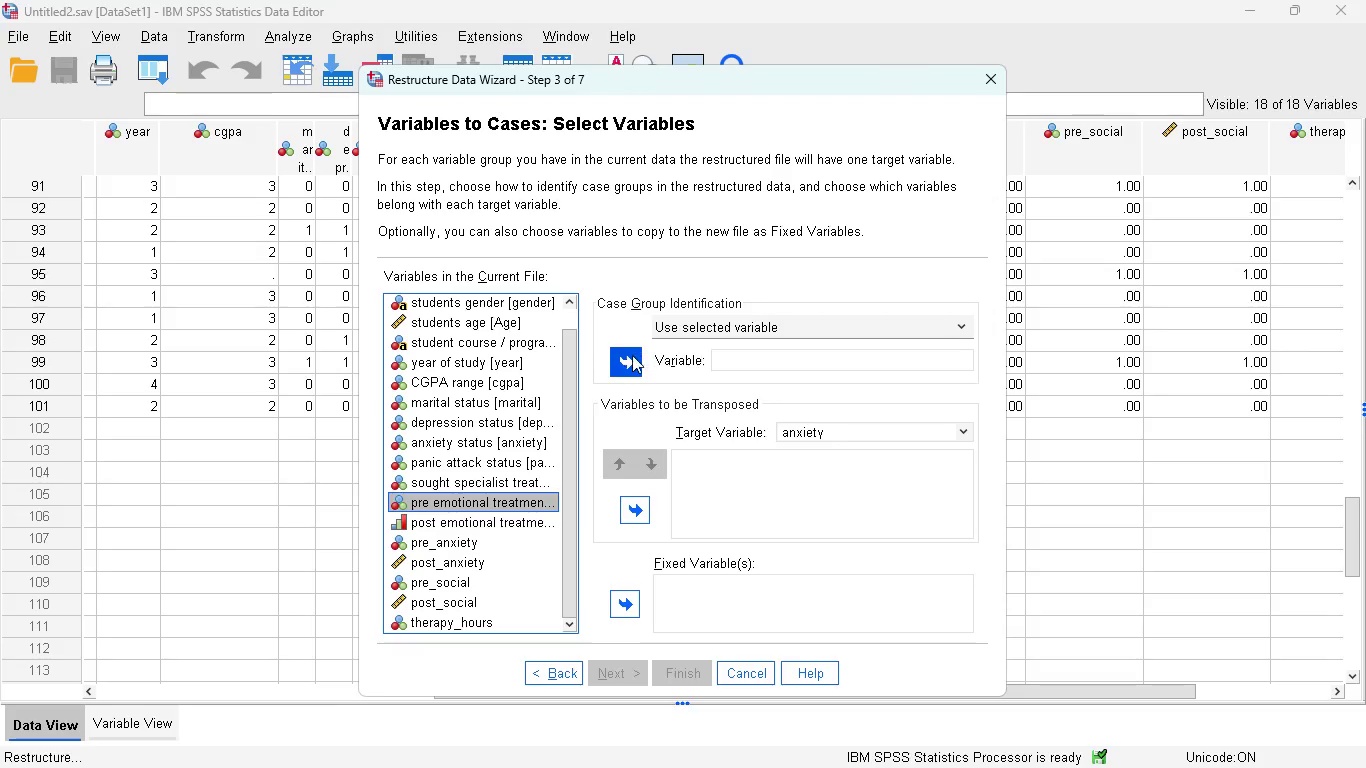 
left_click([631, 355])
 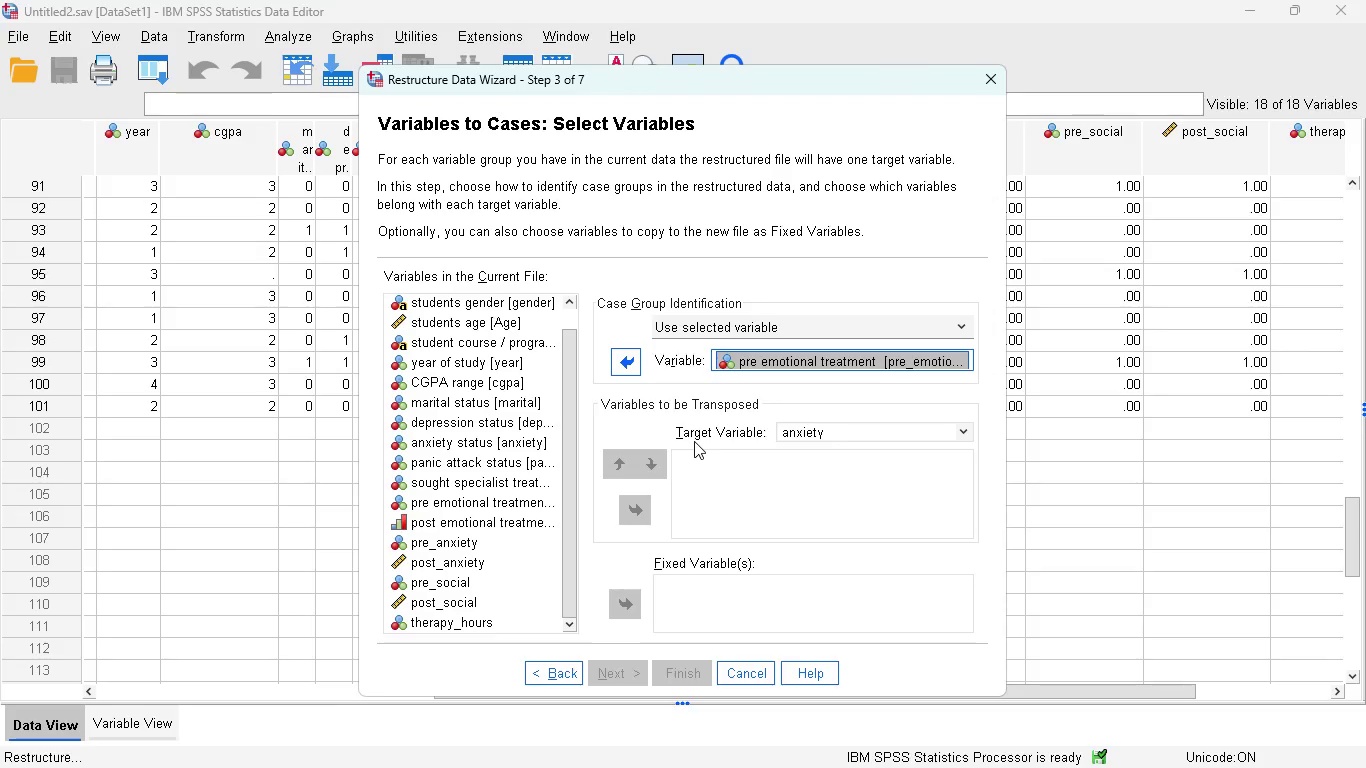 
left_click([478, 520])
 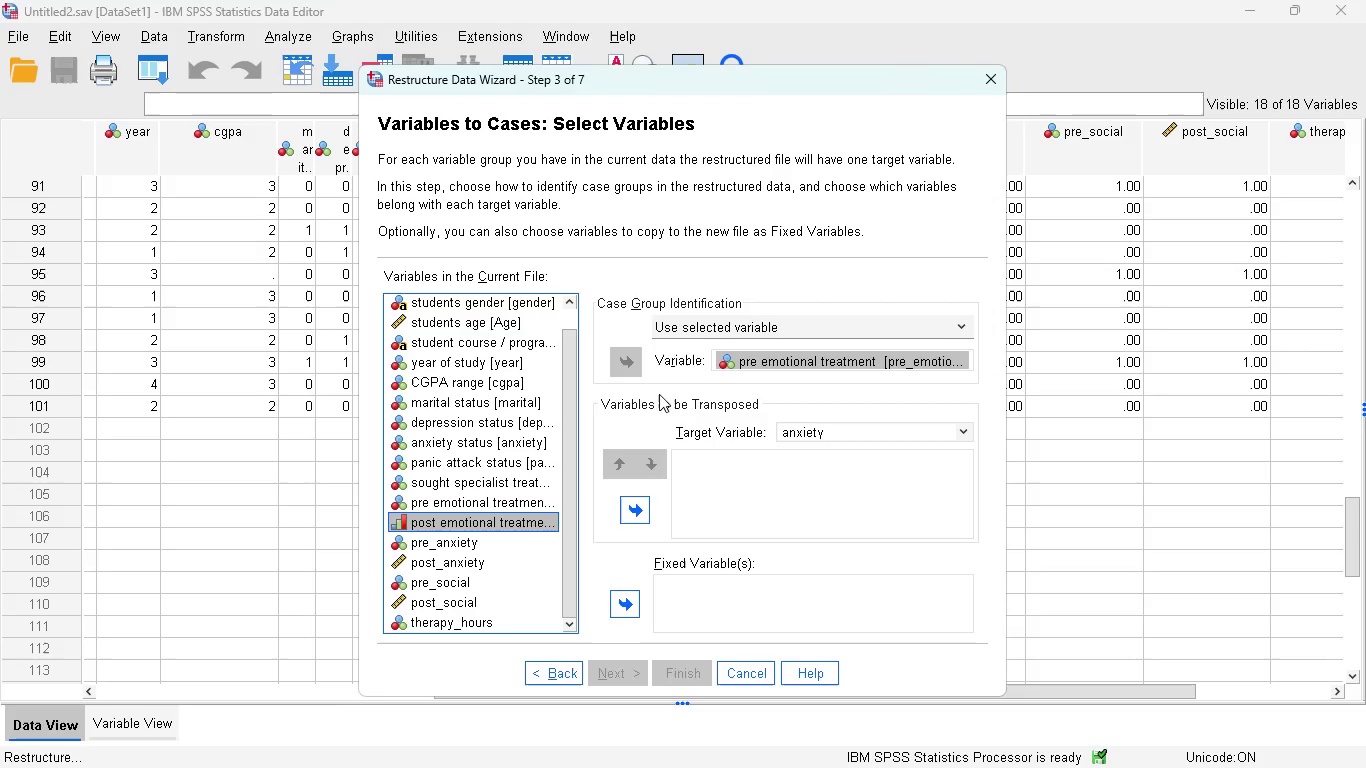 
left_click([747, 354])
 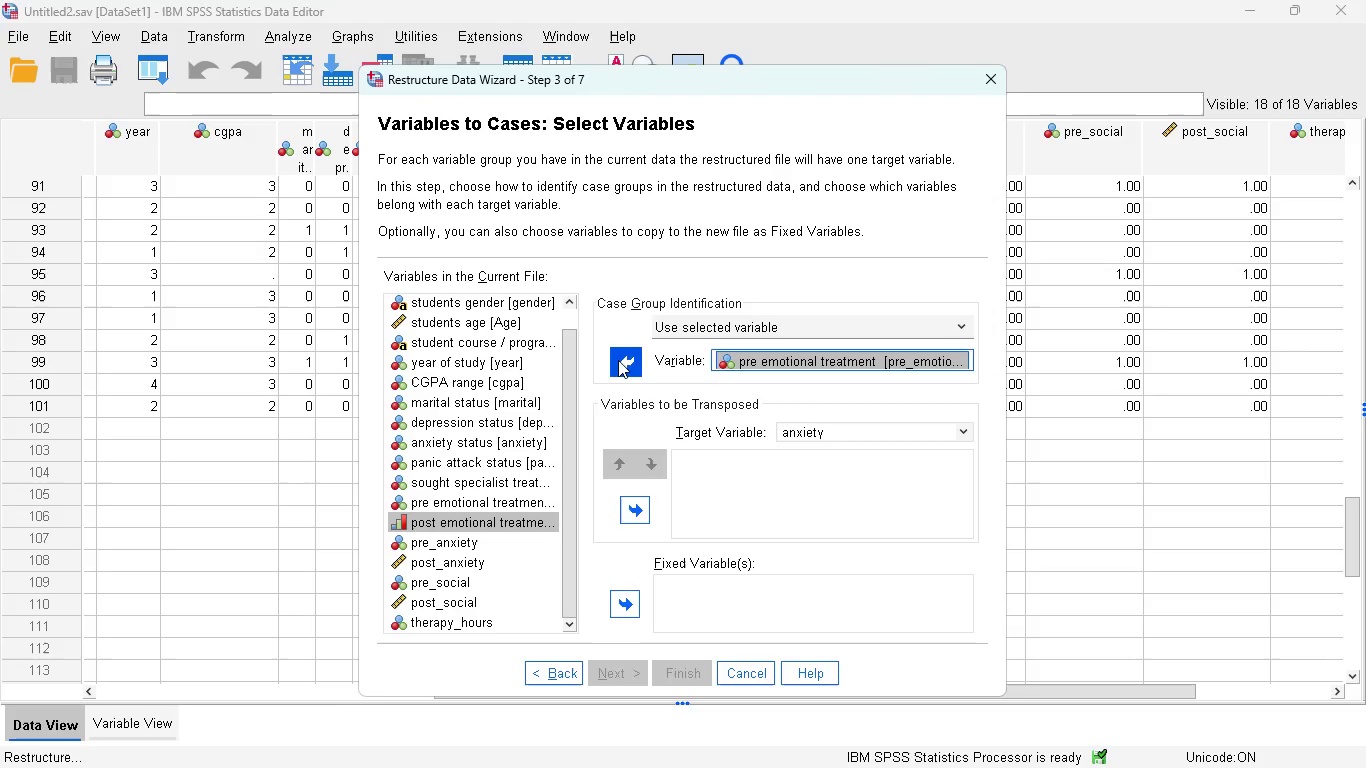 
left_click([618, 360])
 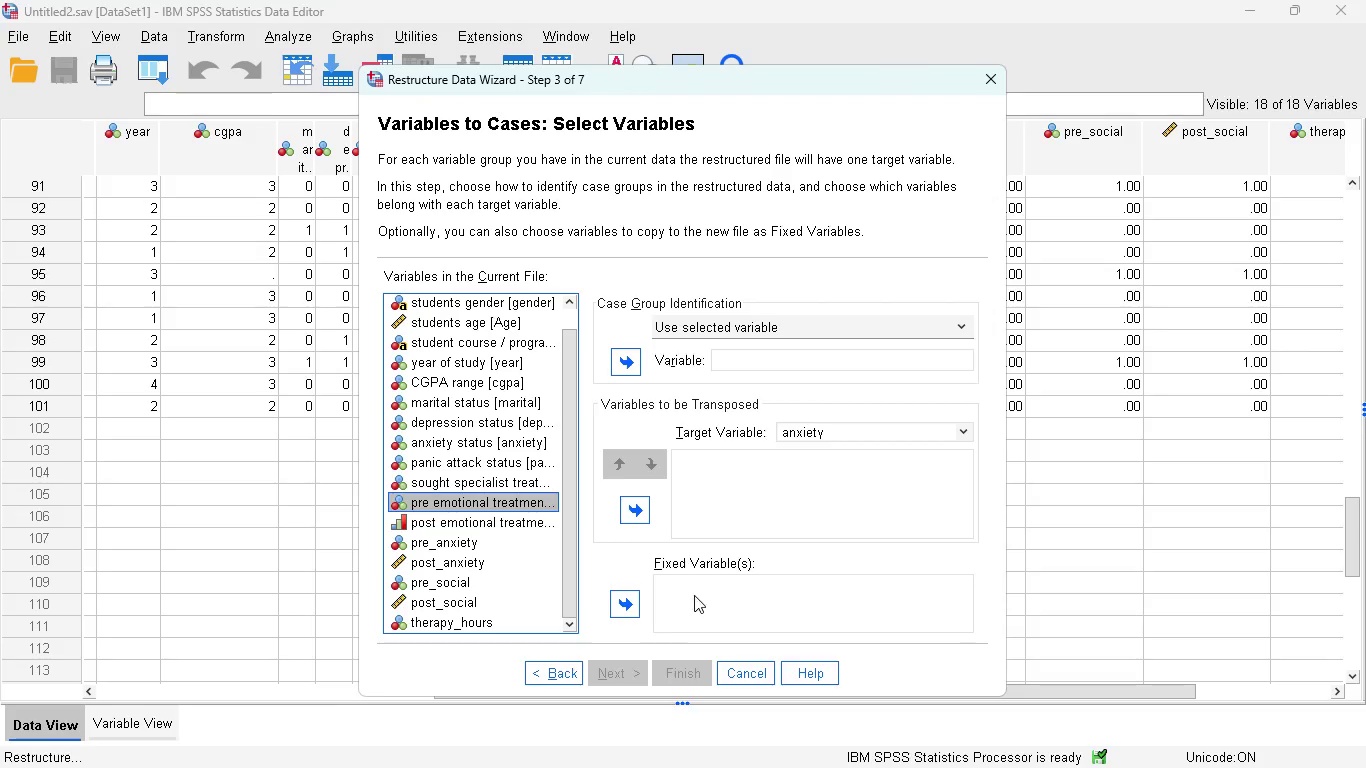 
wait(6.31)
 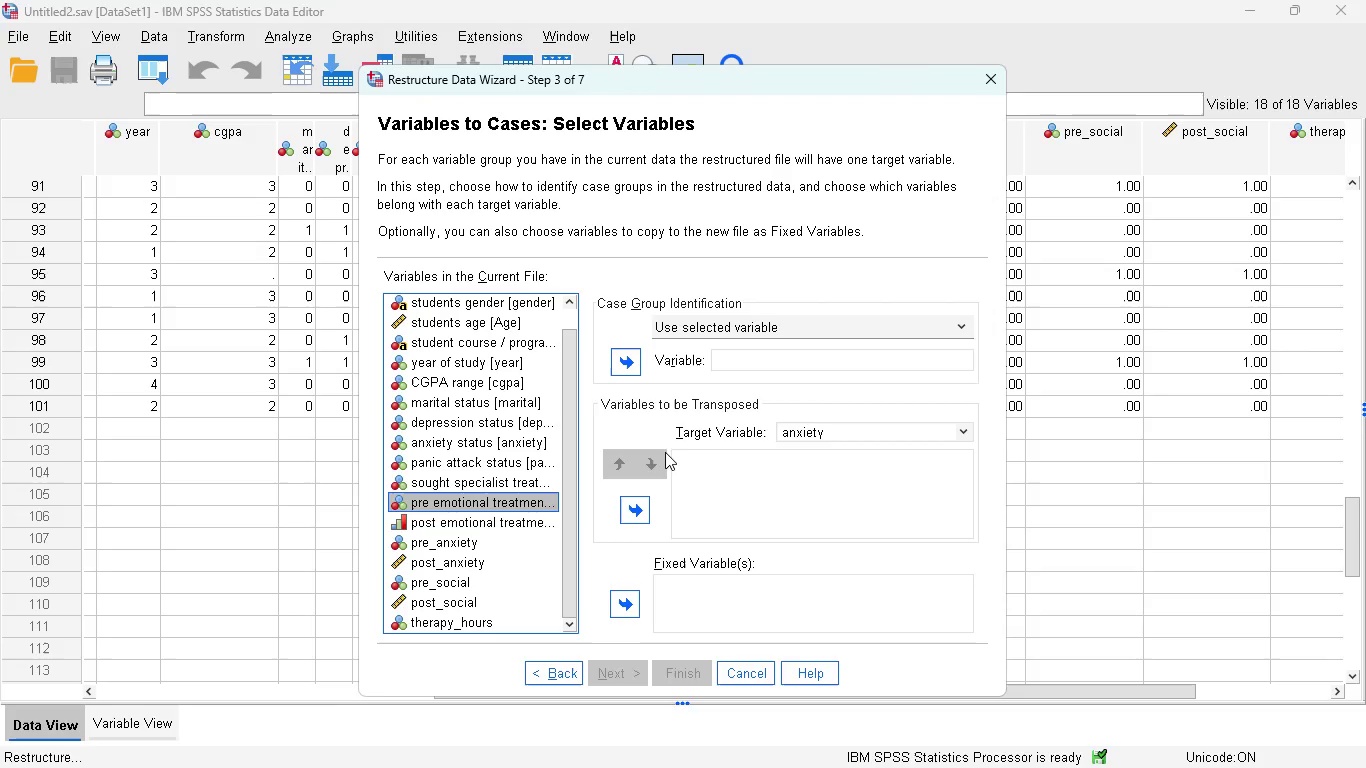 
left_click([738, 667])
 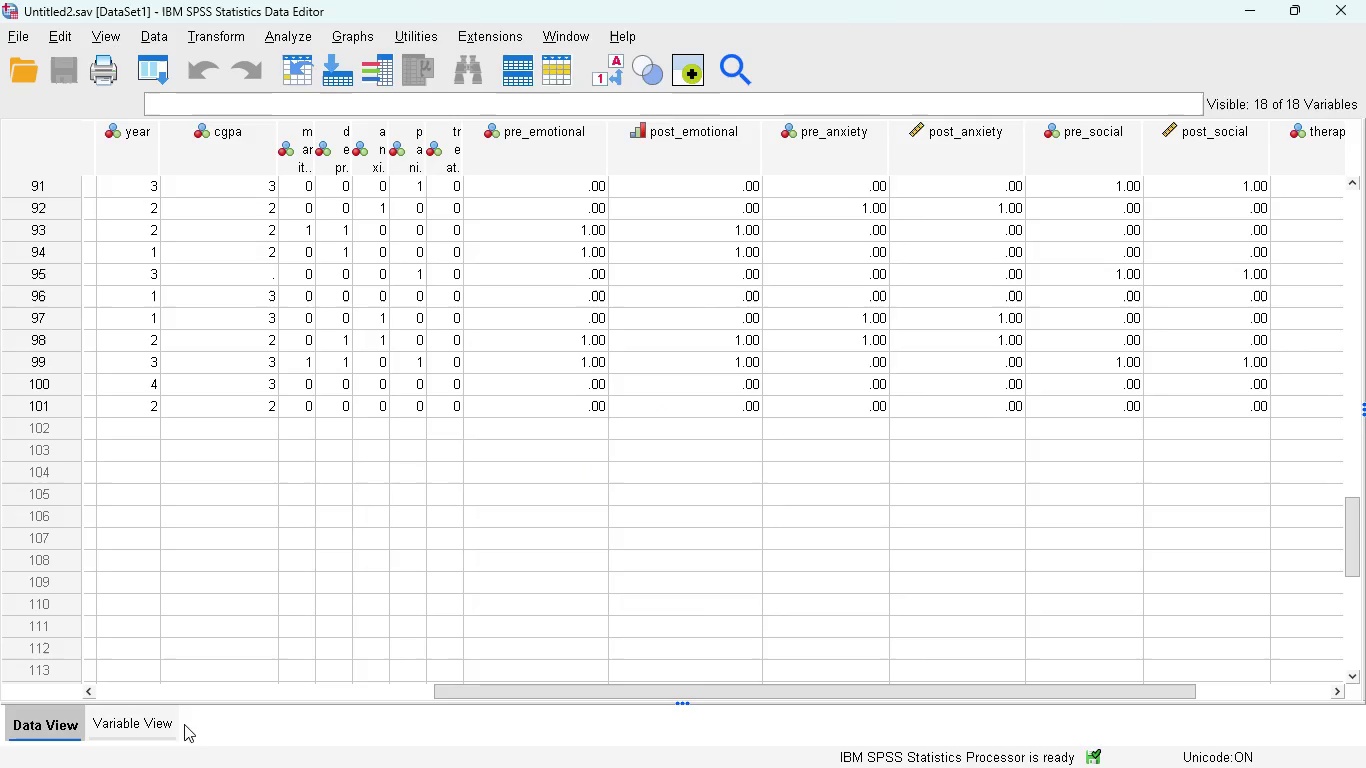 
left_click([143, 719])
 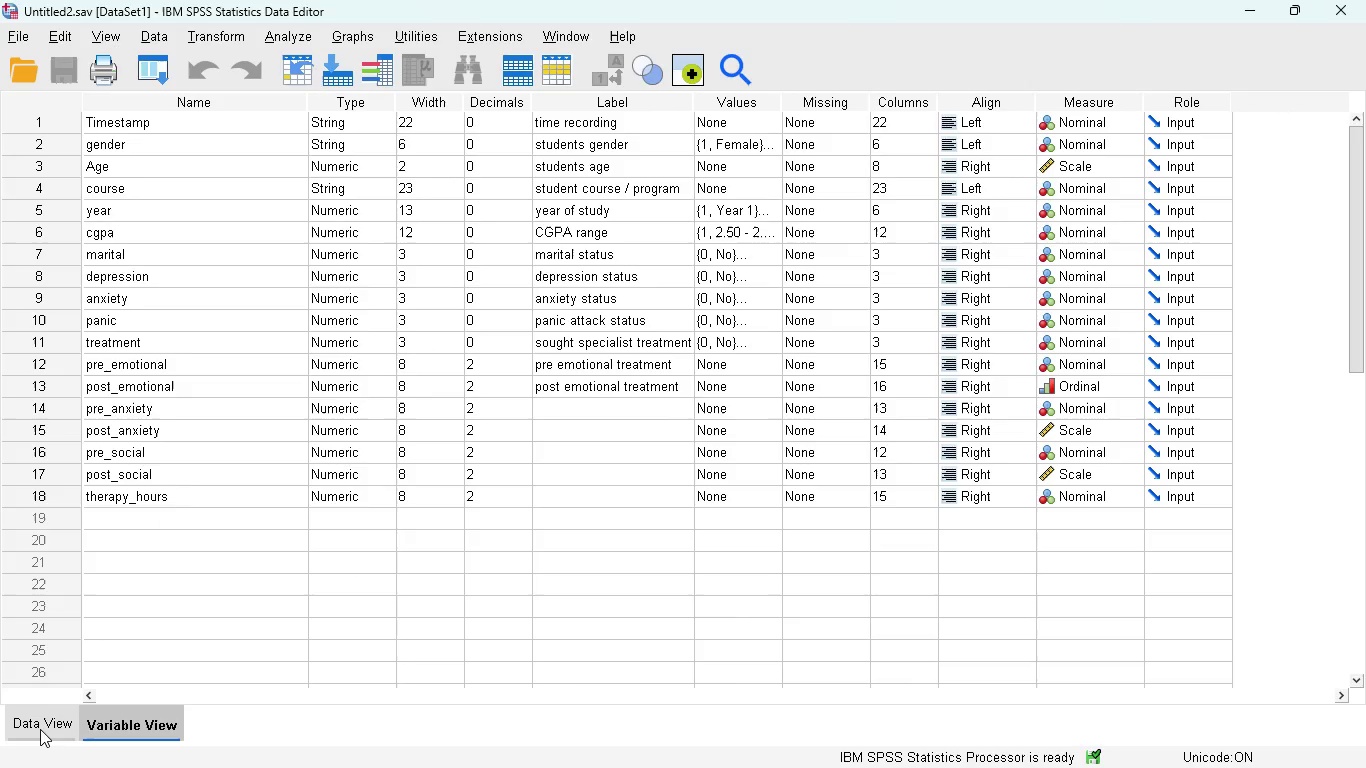 
left_click([40, 729])
 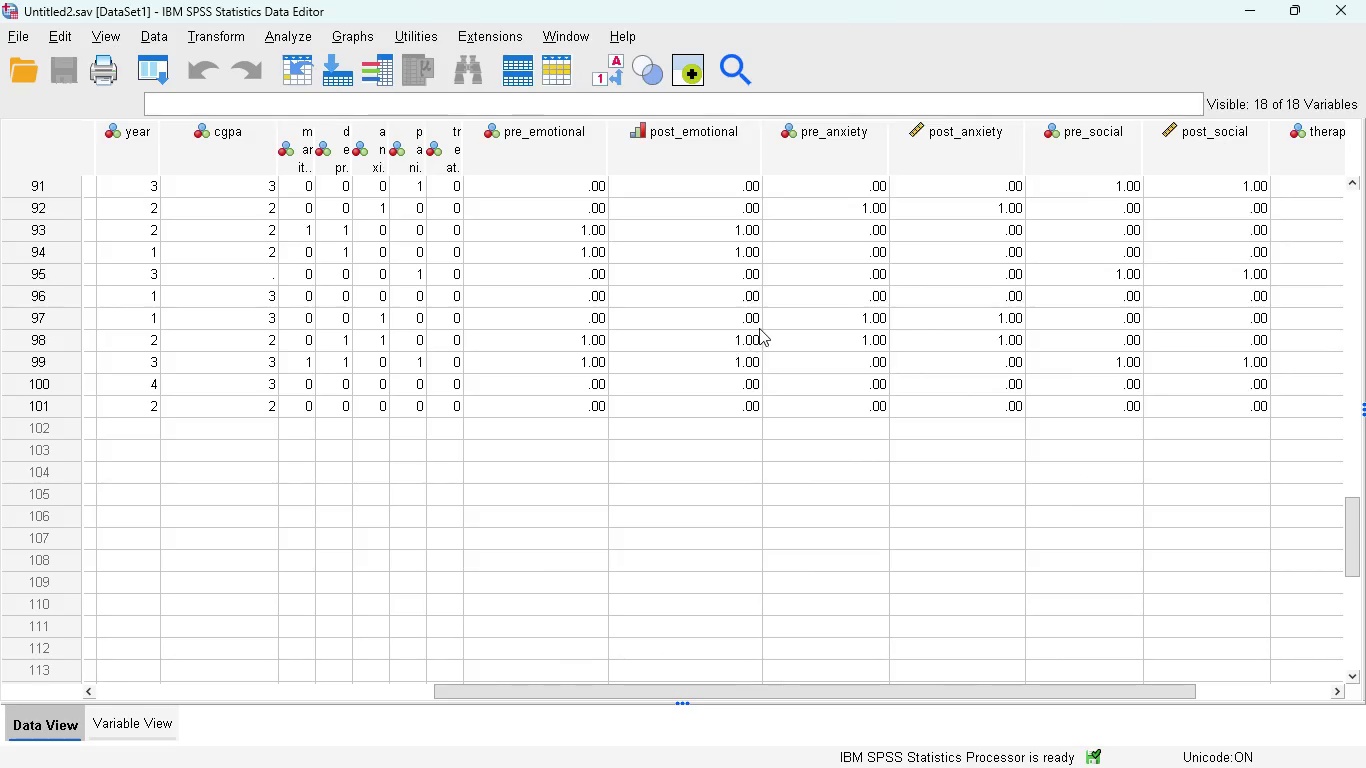 
scroll: coordinate [904, 365], scroll_direction: up, amount: 47.0
 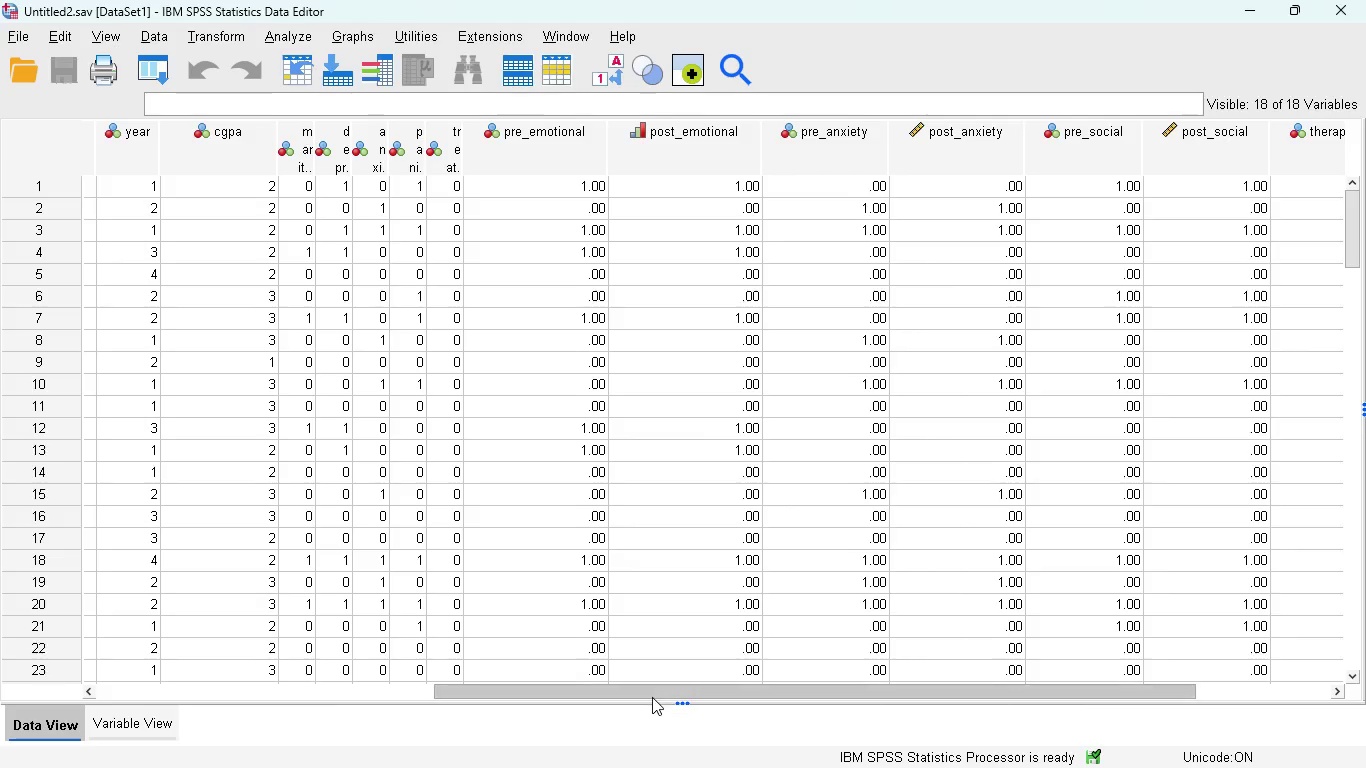 
left_click_drag(start_coordinate=[645, 685], to_coordinate=[755, 716])
 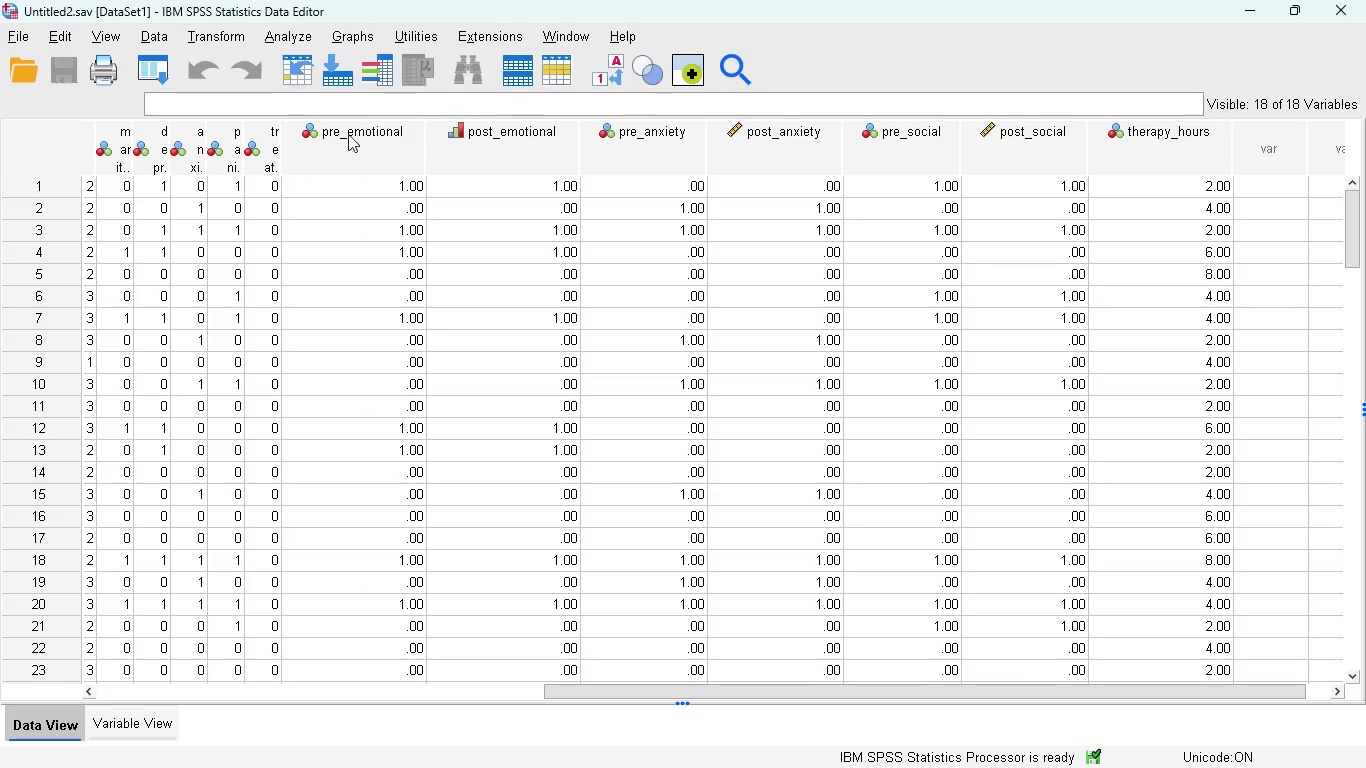 
left_click_drag(start_coordinate=[331, 129], to_coordinate=[1152, 195])
 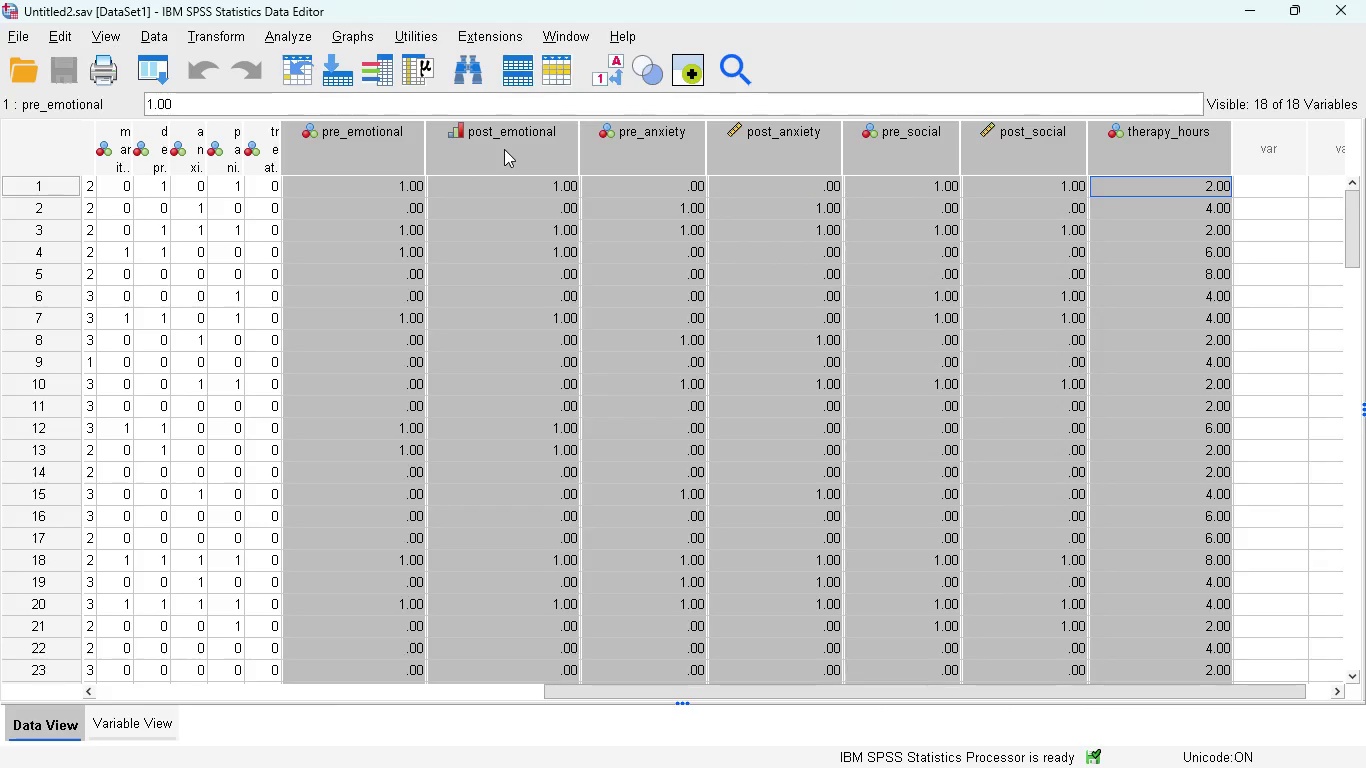 
right_click([503, 149])
 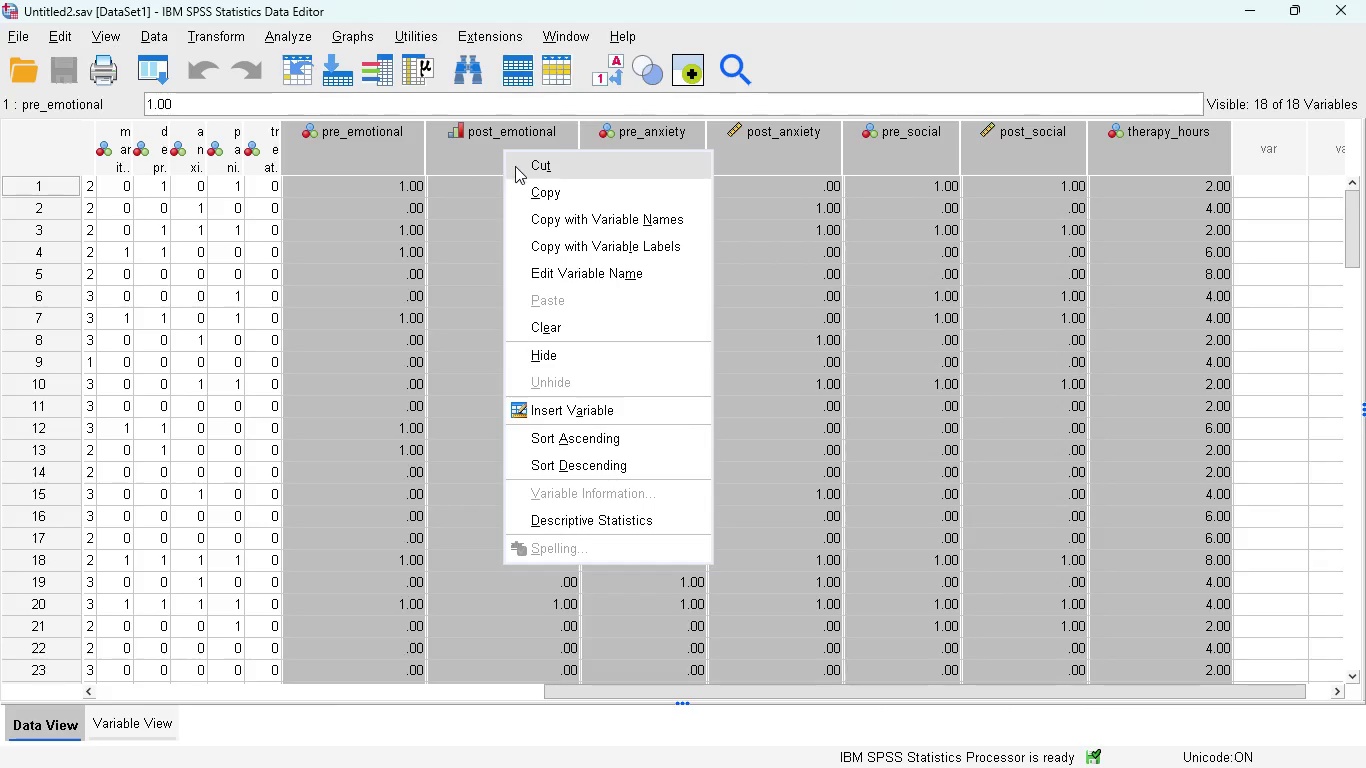 
wait(10.58)
 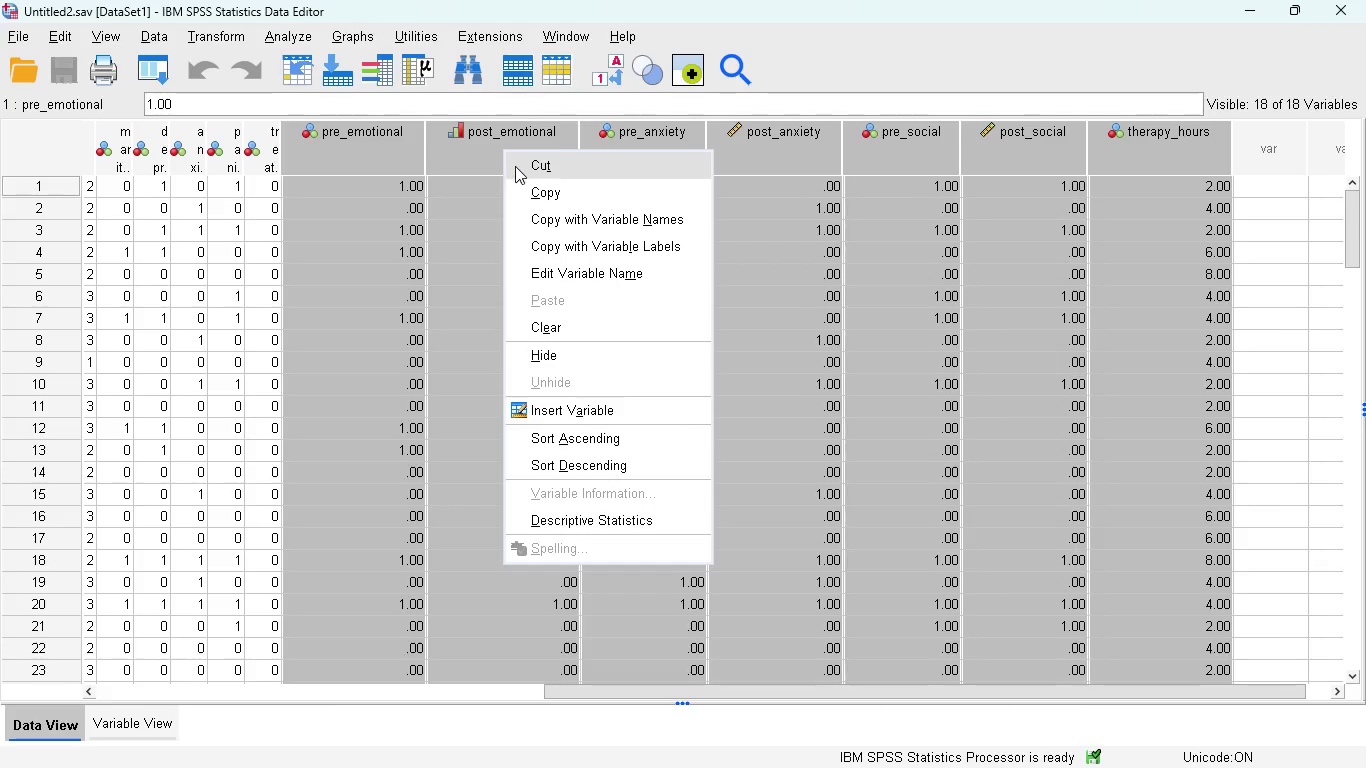 
left_click([352, 36])
 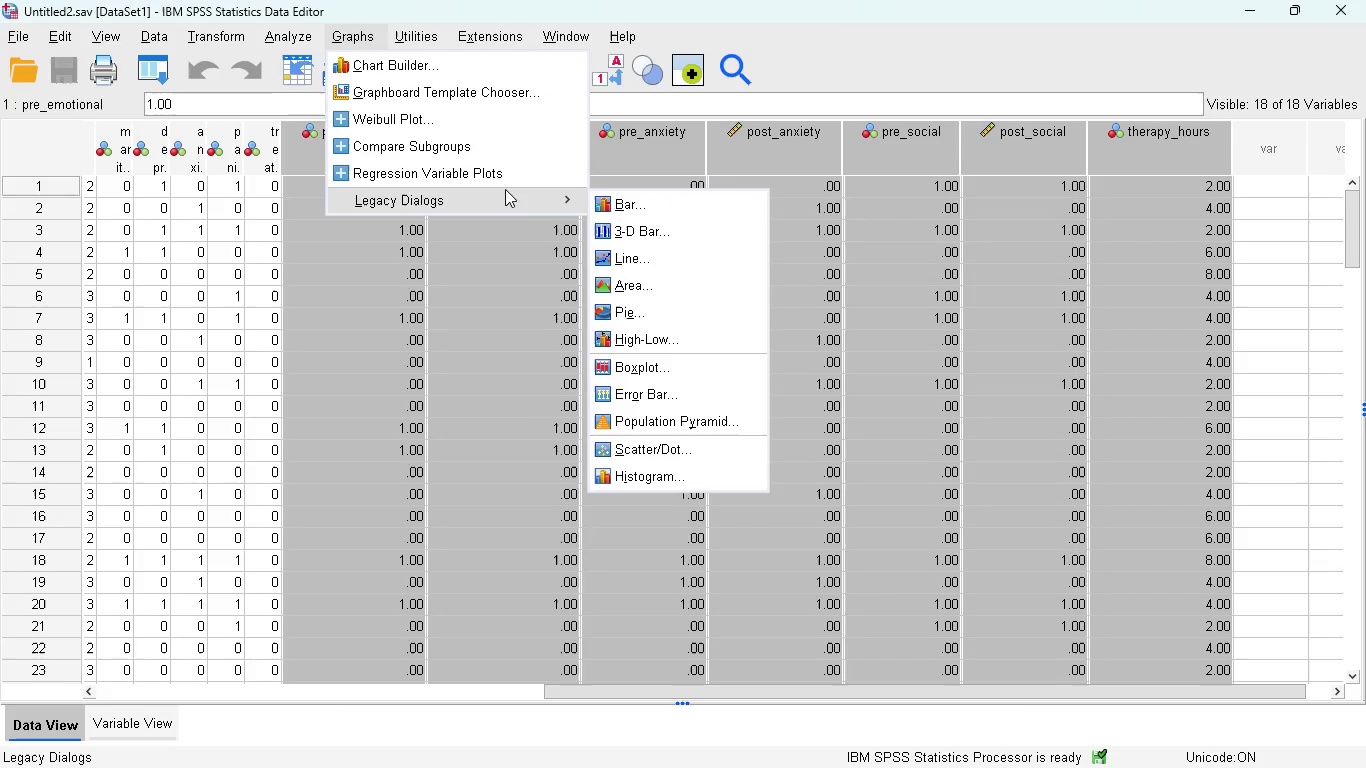 
wait(7.38)
 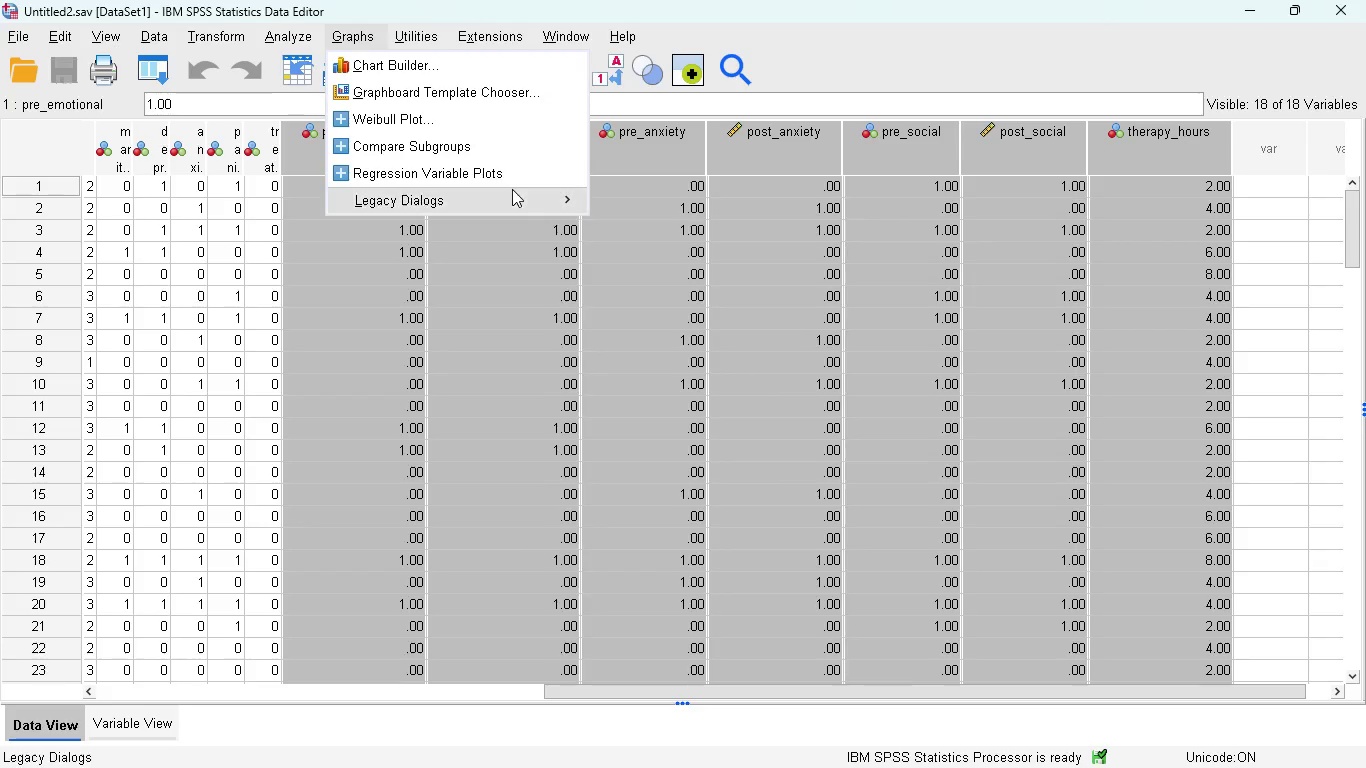 
left_click([395, 70])
 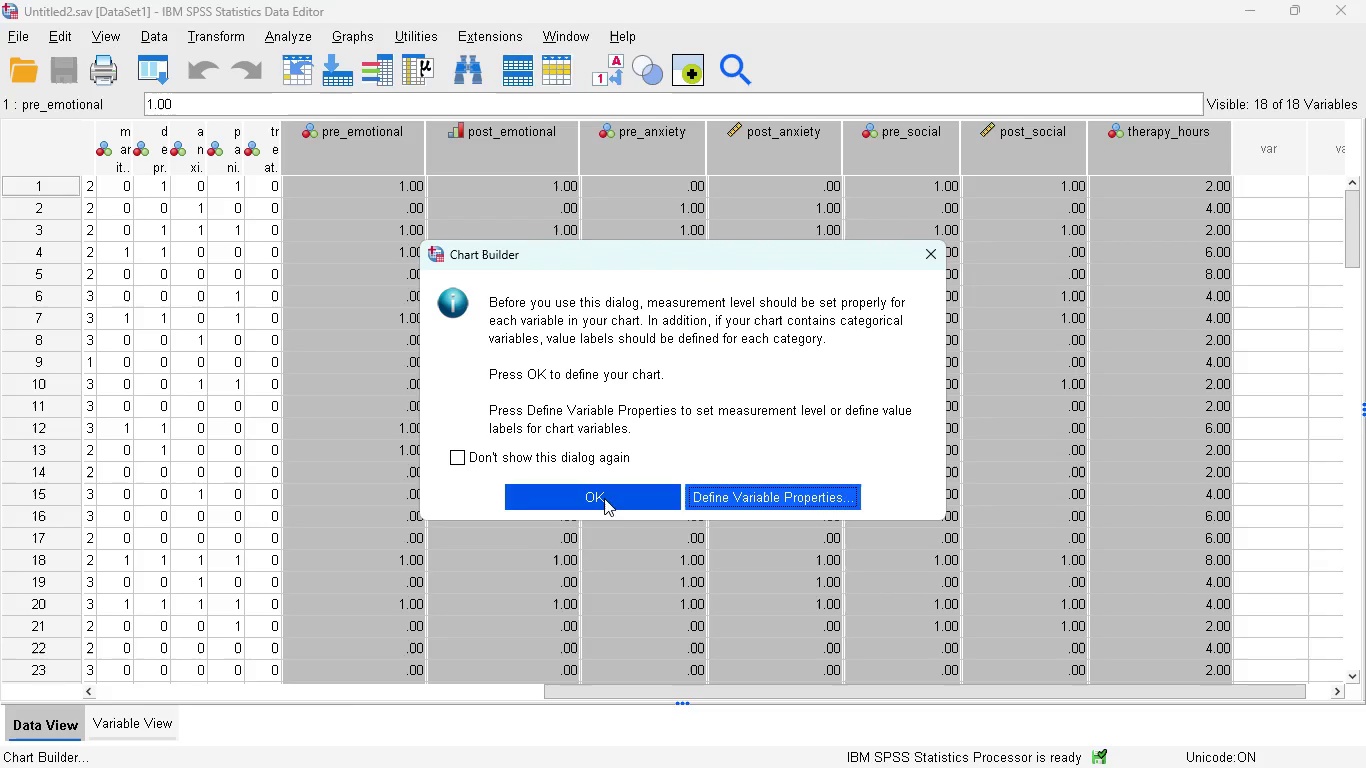 
left_click([605, 501])
 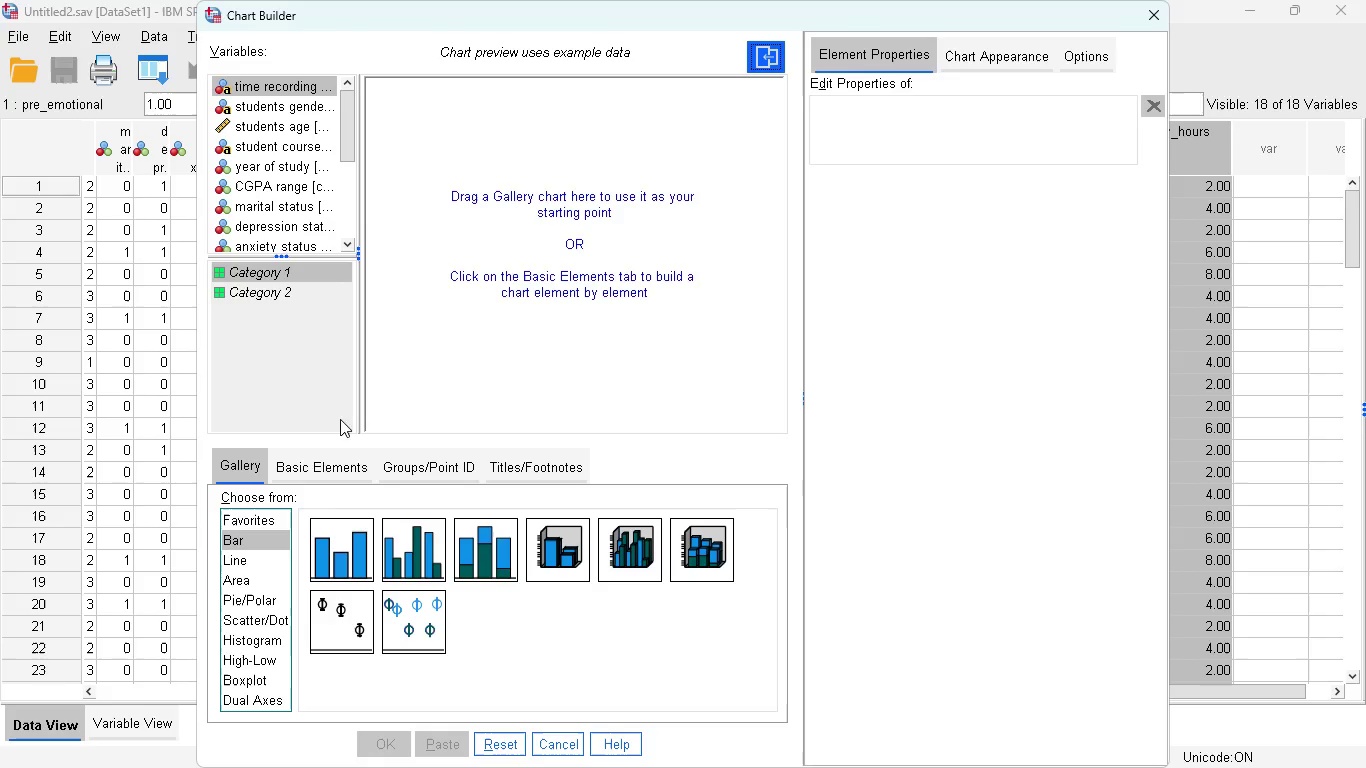 
wait(6.41)
 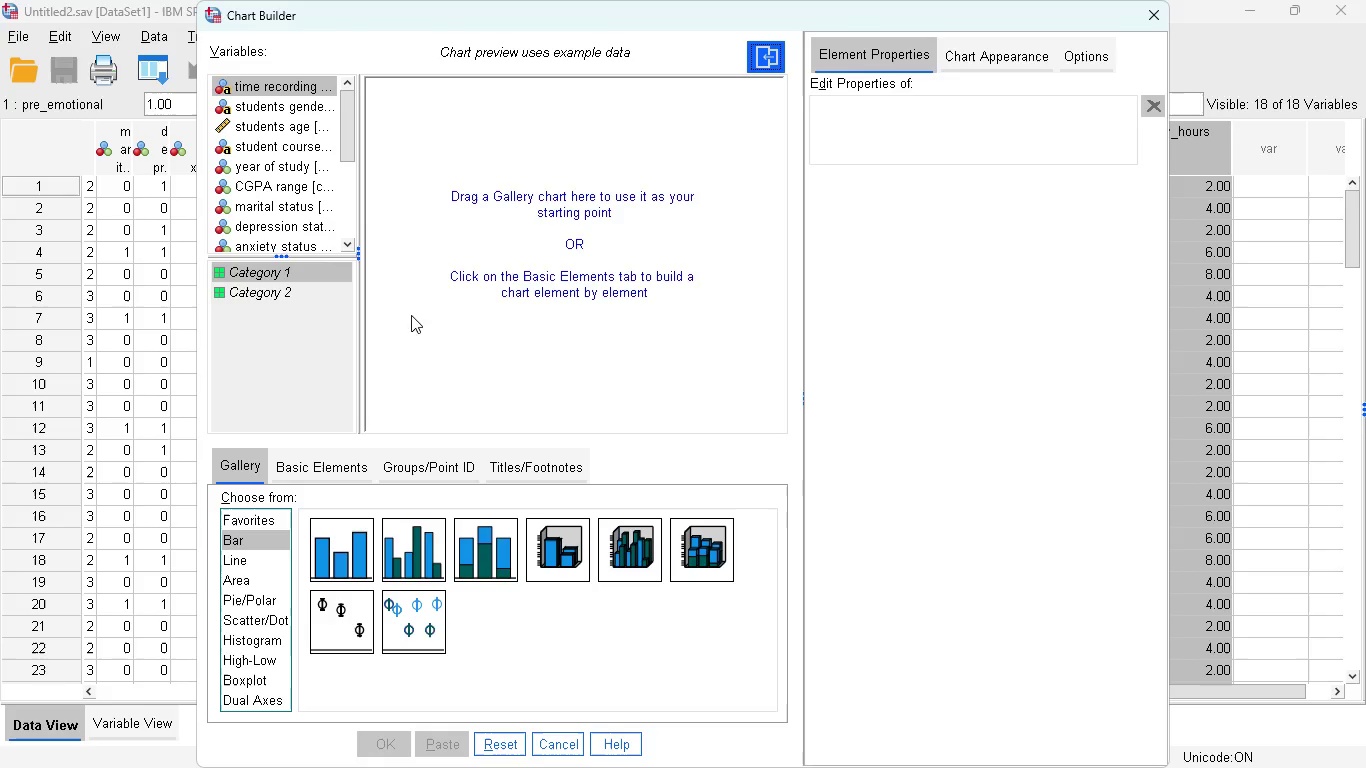 
left_click_drag(start_coordinate=[346, 550], to_coordinate=[547, 293])
 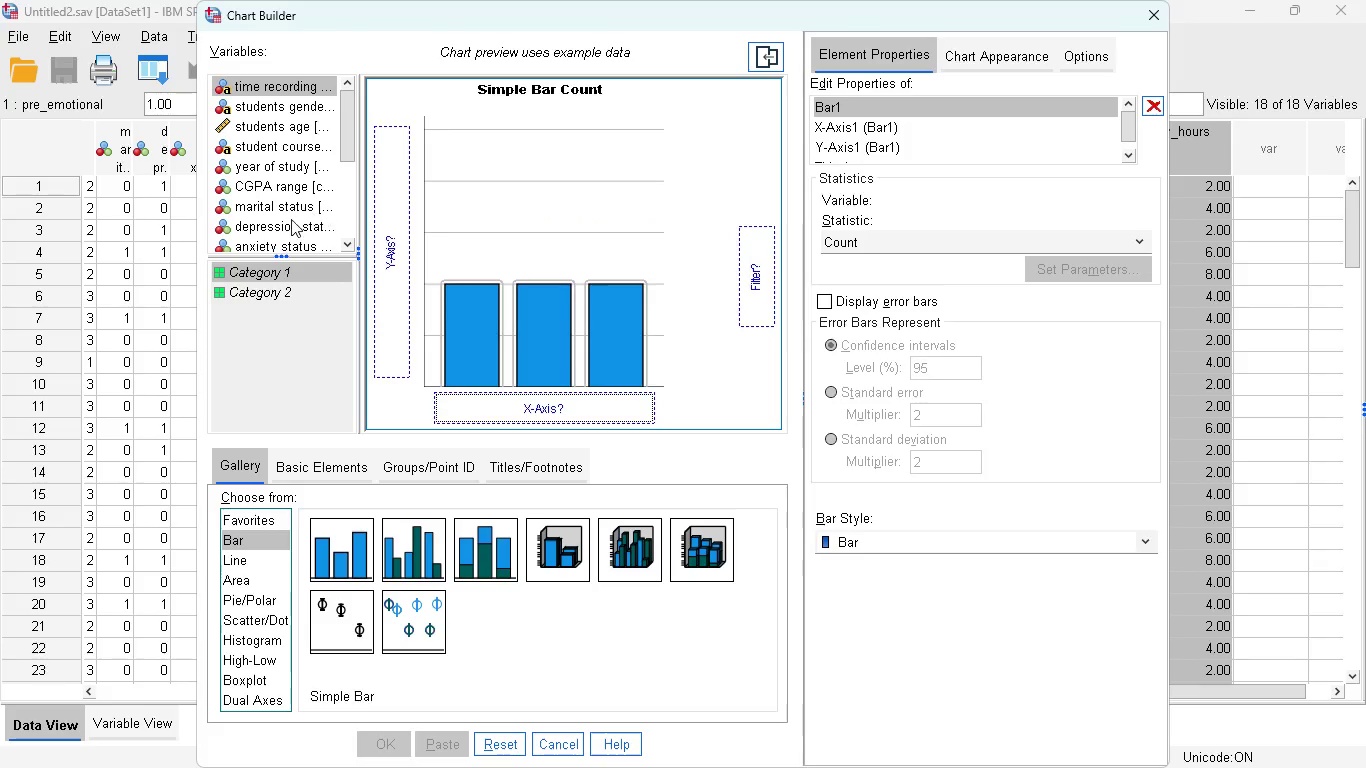 
scroll: coordinate [316, 190], scroll_direction: down, amount: 6.0
 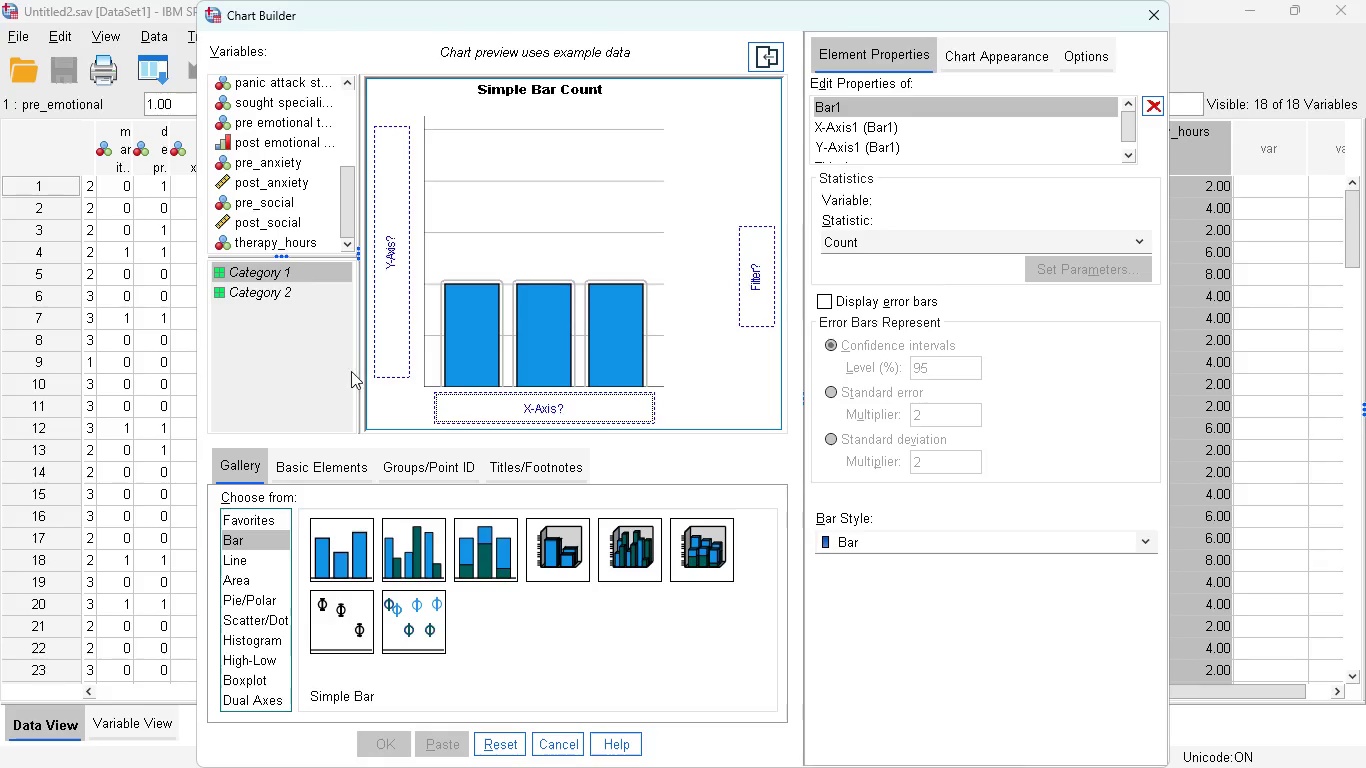 
left_click([323, 463])
 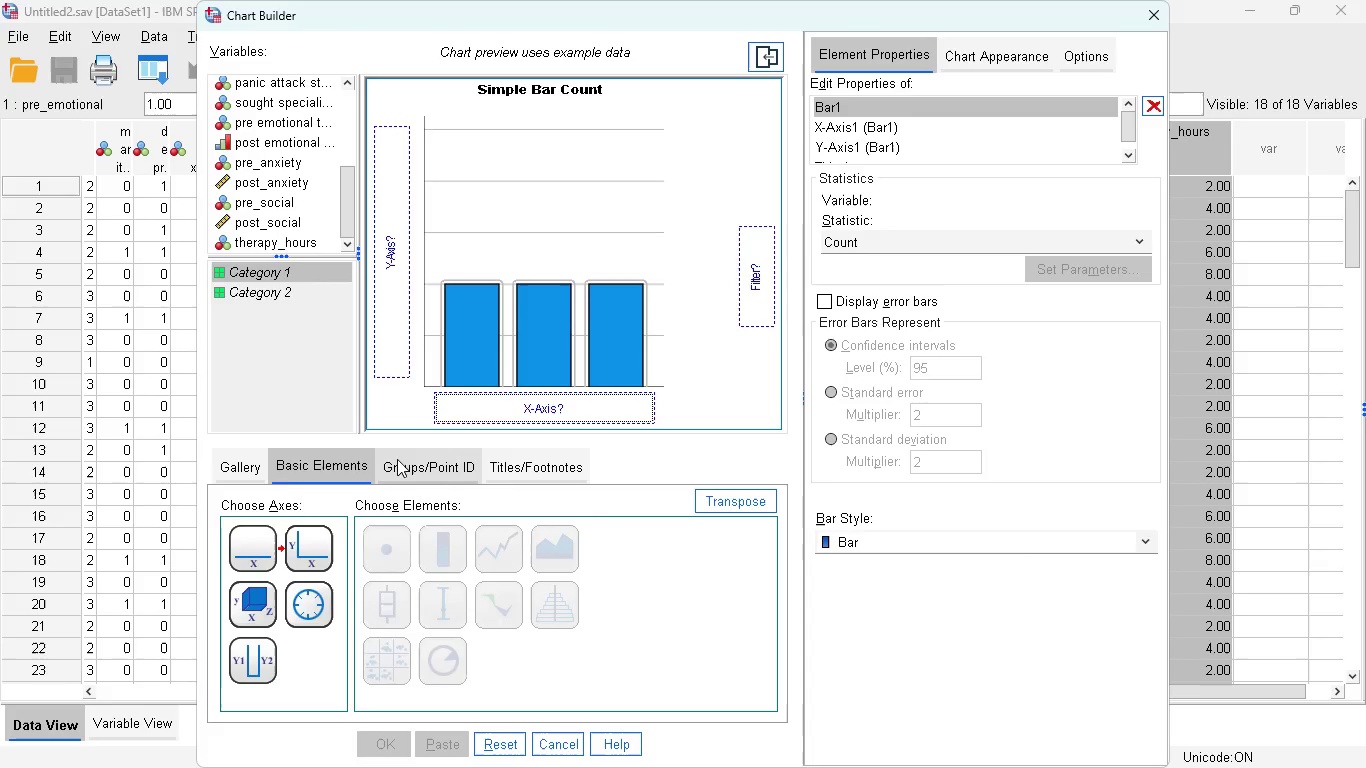 
left_click([409, 463])
 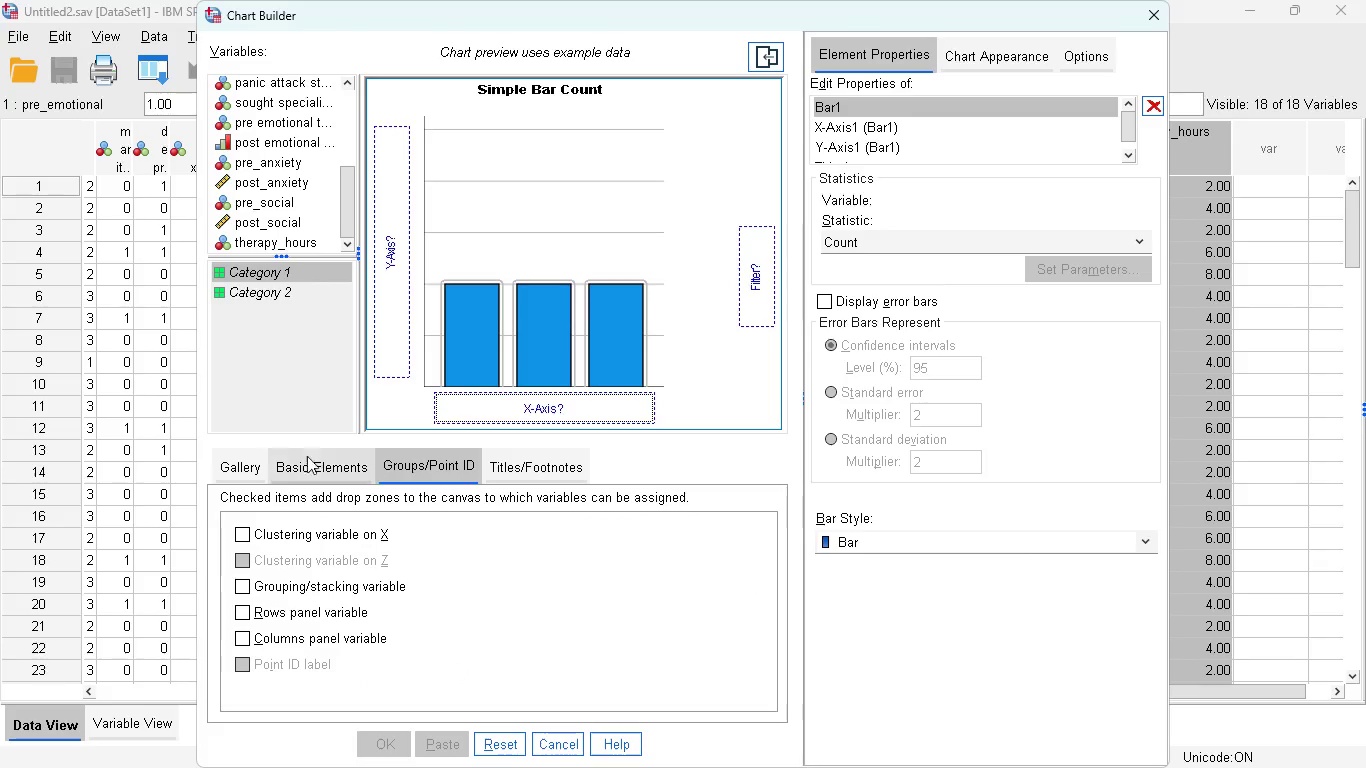 
mouse_move([267, 459])
 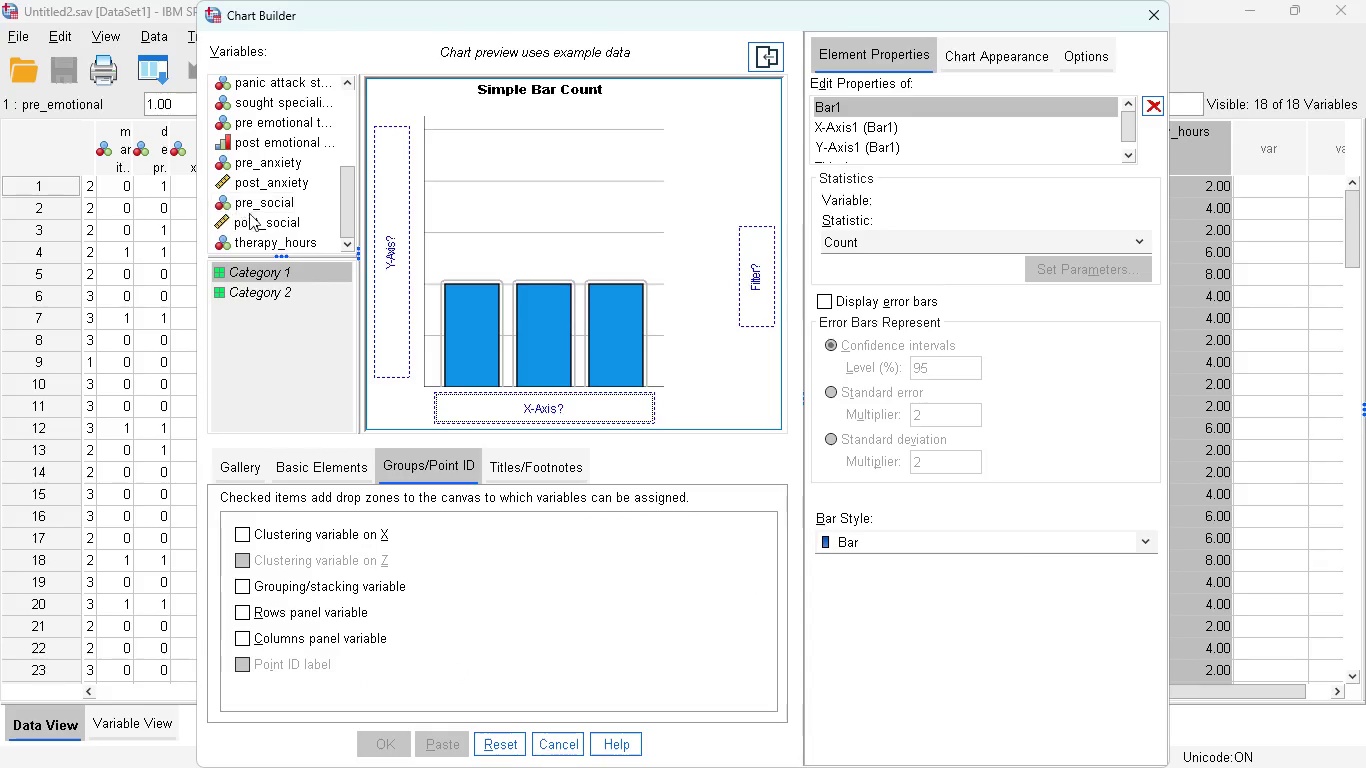 
scroll: coordinate [267, 179], scroll_direction: down, amount: 4.0
 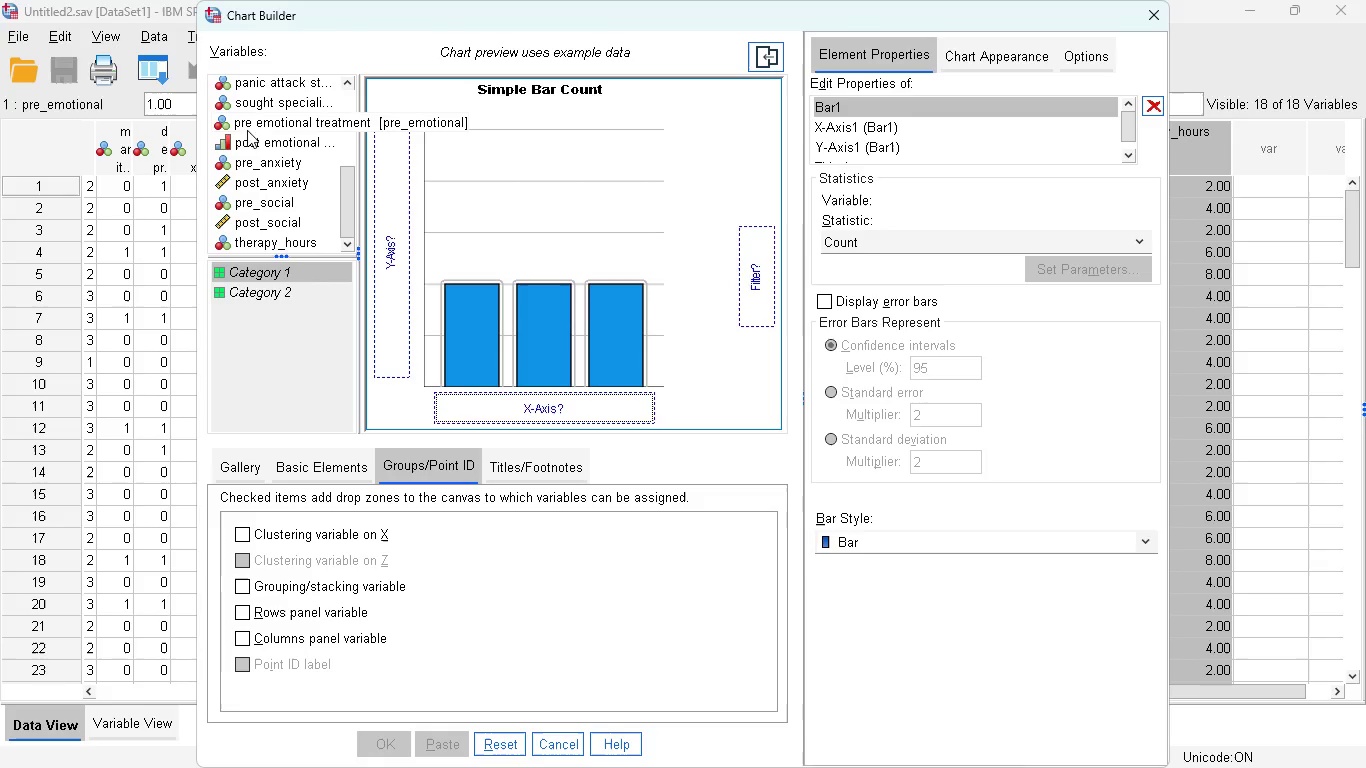 
left_click_drag(start_coordinate=[253, 126], to_coordinate=[502, 410])